 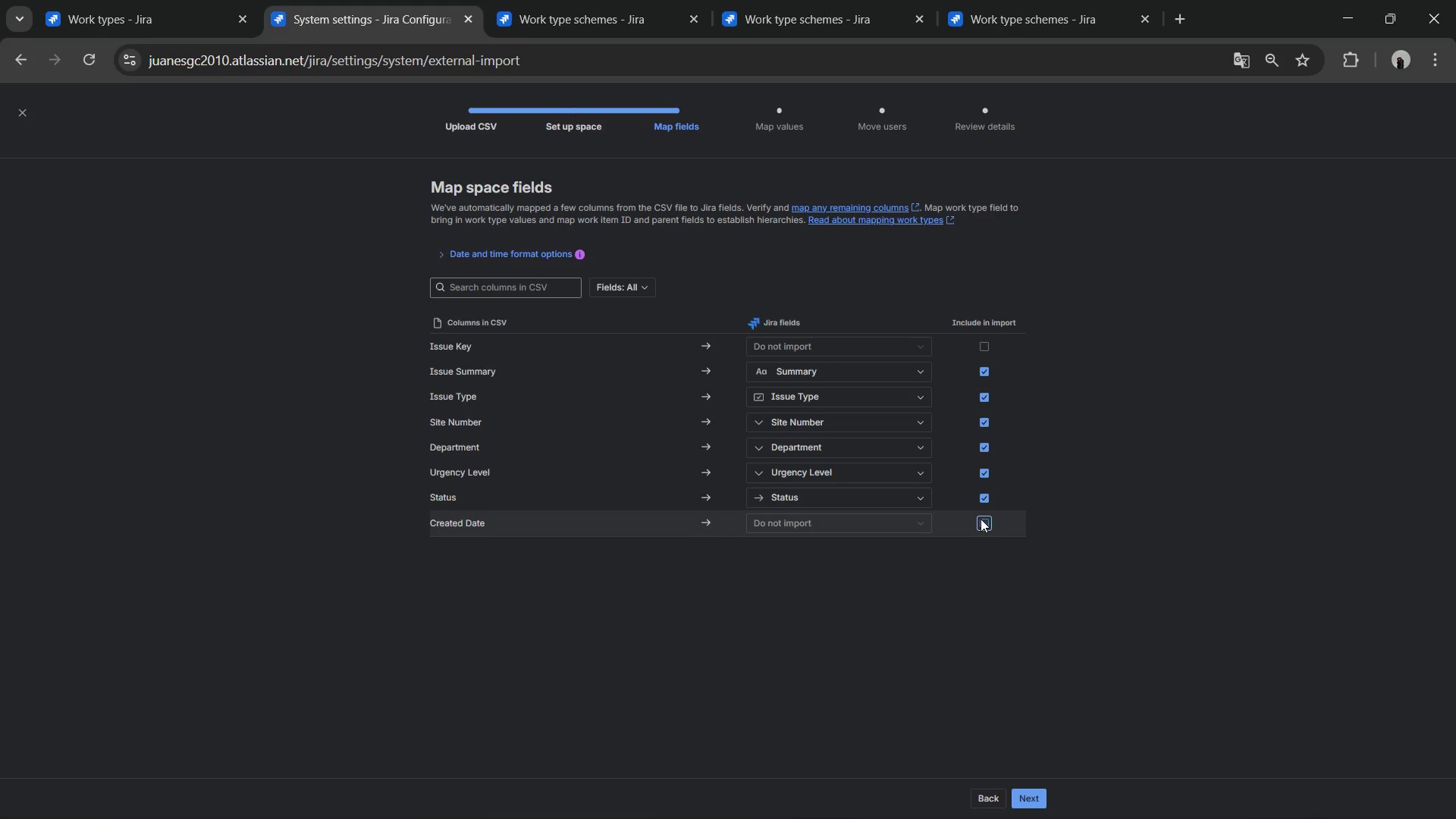 
scroll: coordinate [924, 571], scroll_direction: down, amount: 3.0
 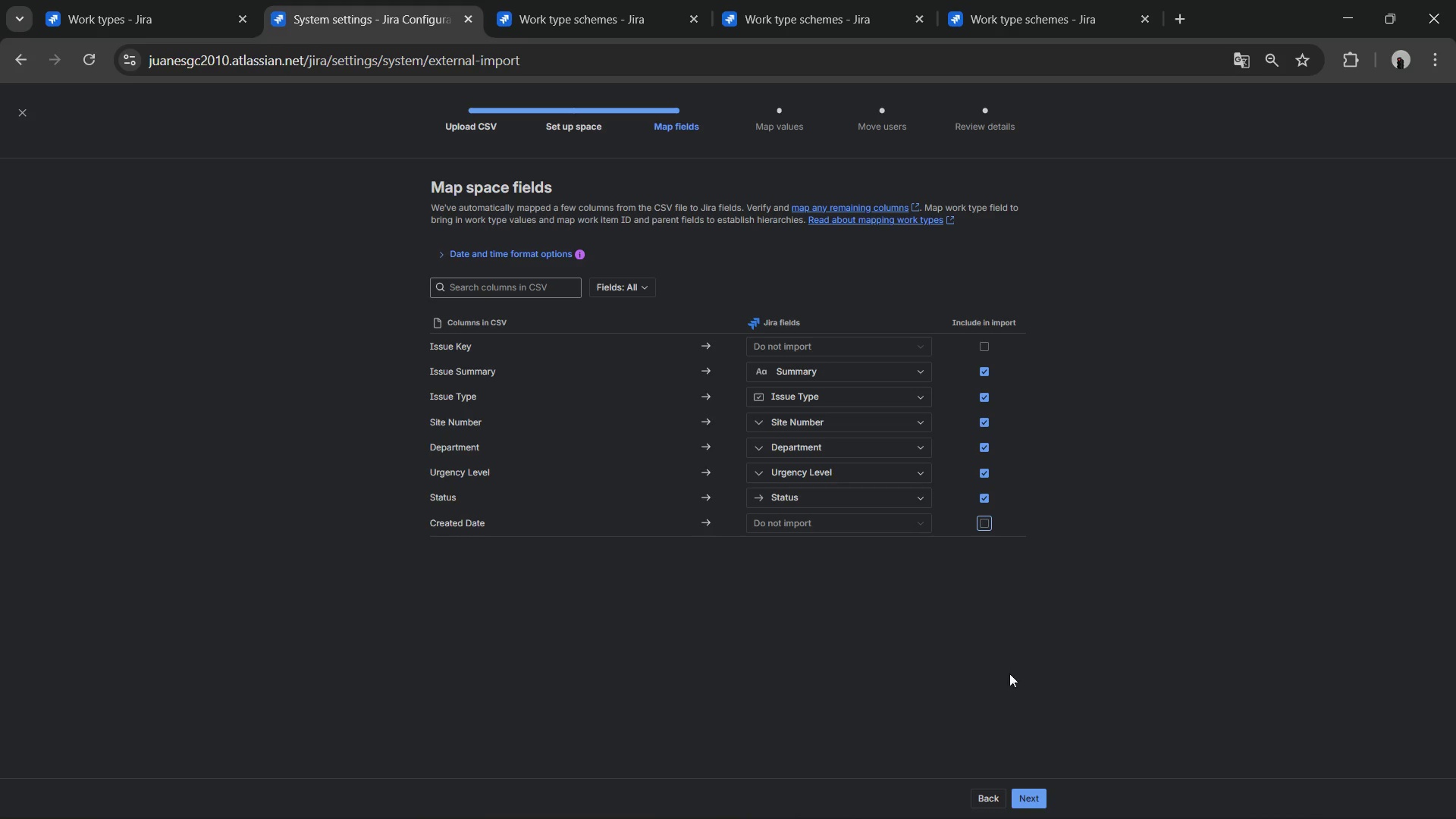 
left_click([1032, 790])
 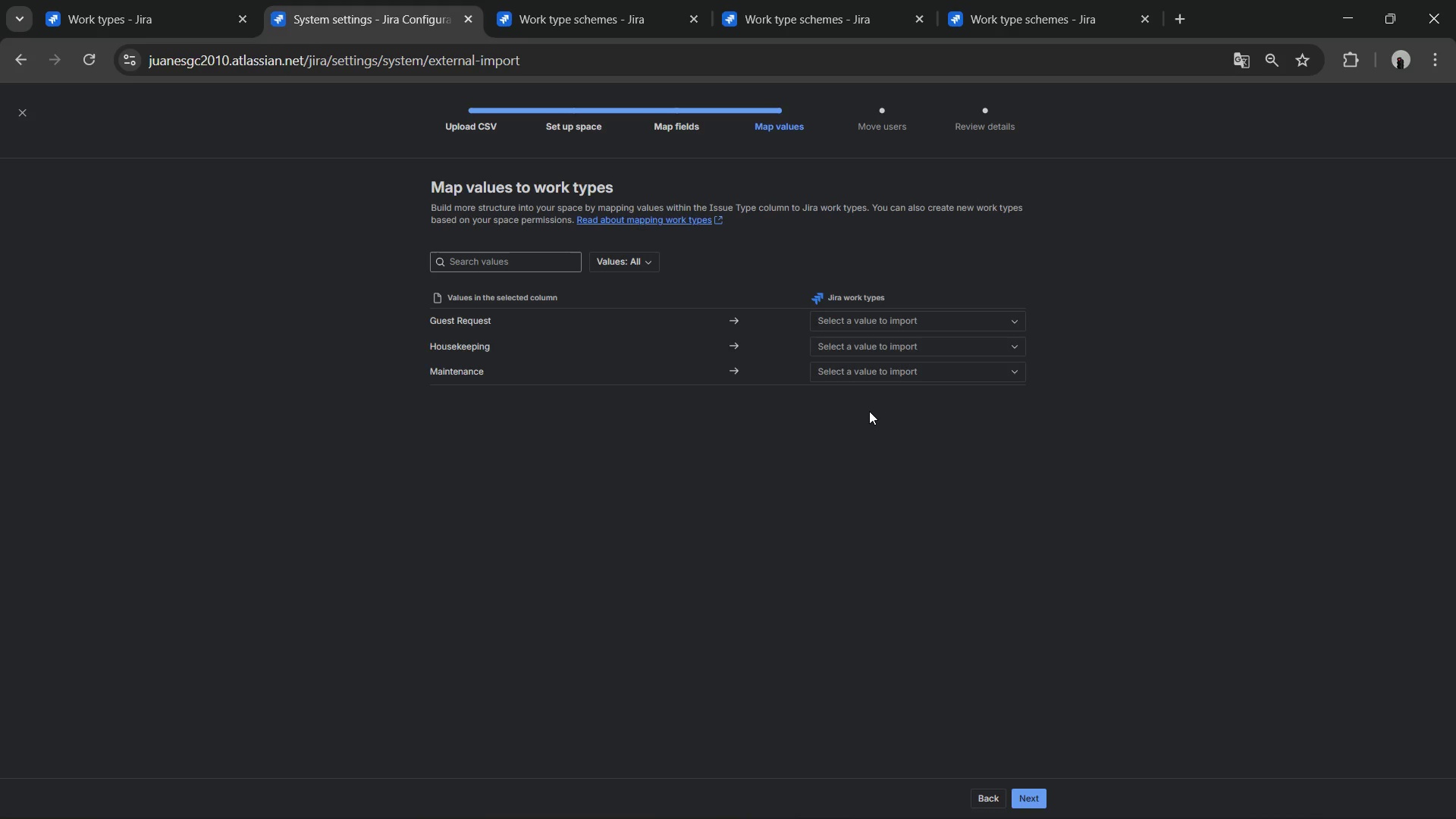 
wait(13.67)
 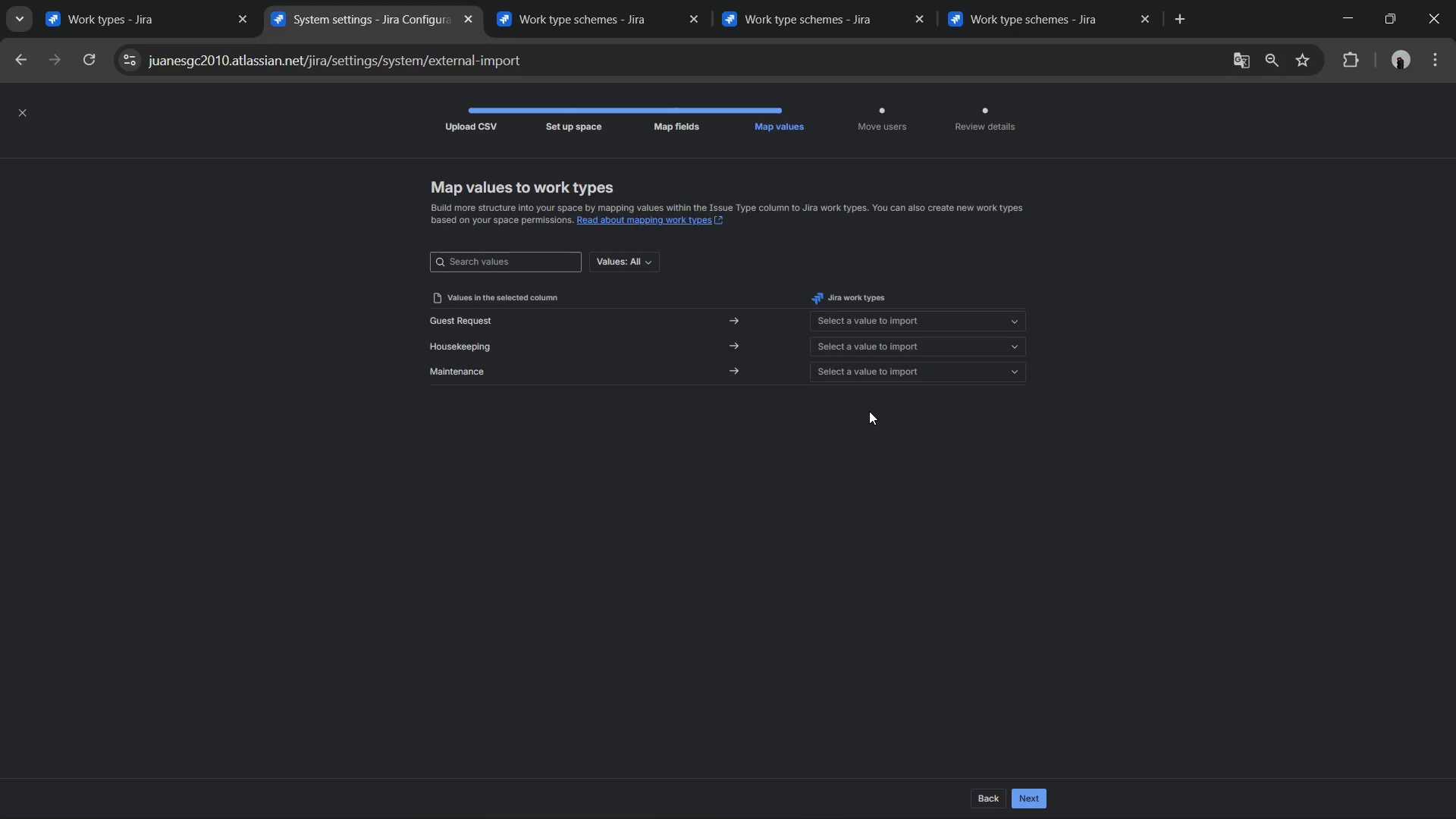 
left_click([860, 327])
 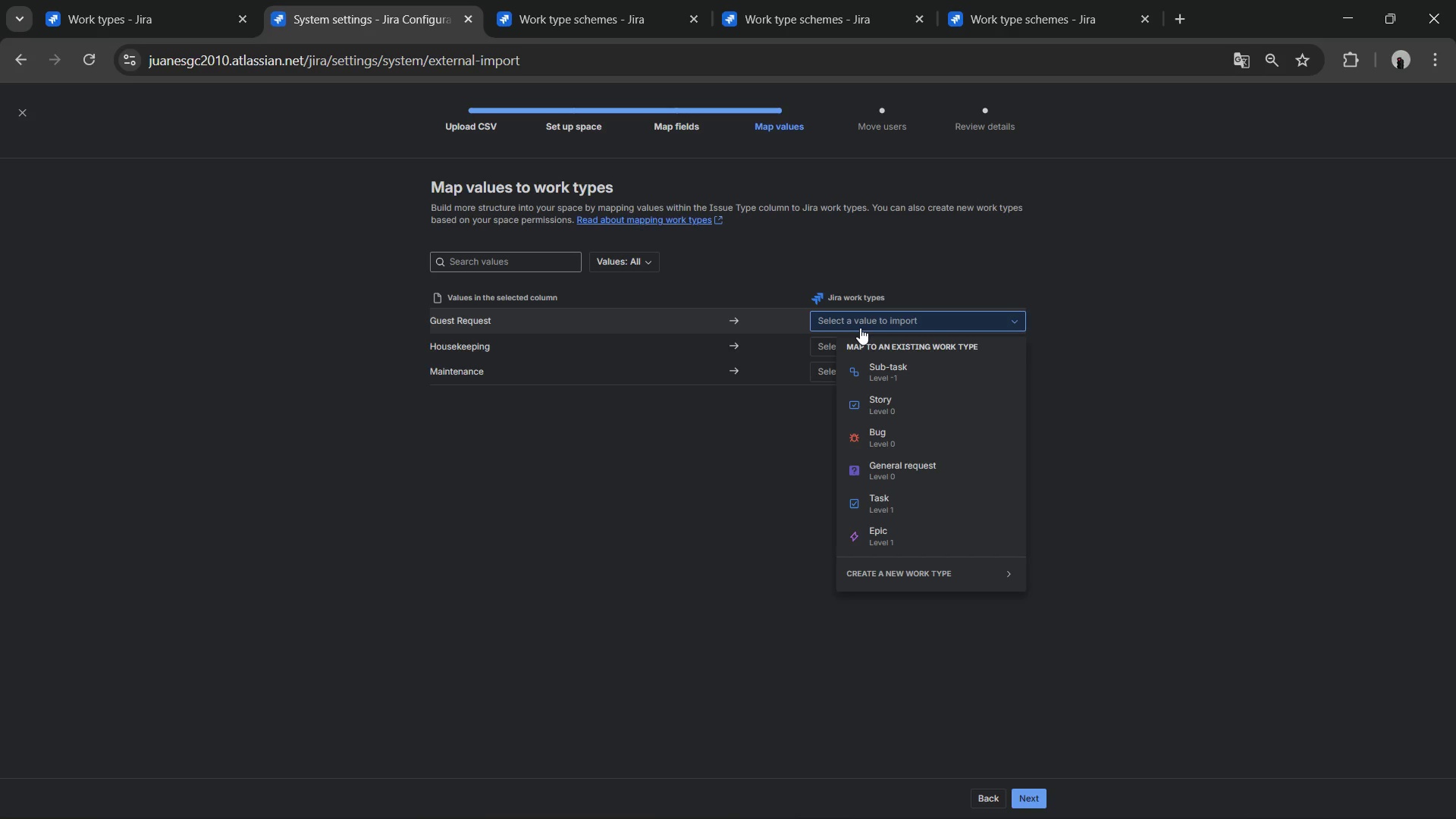 
wait(45.09)
 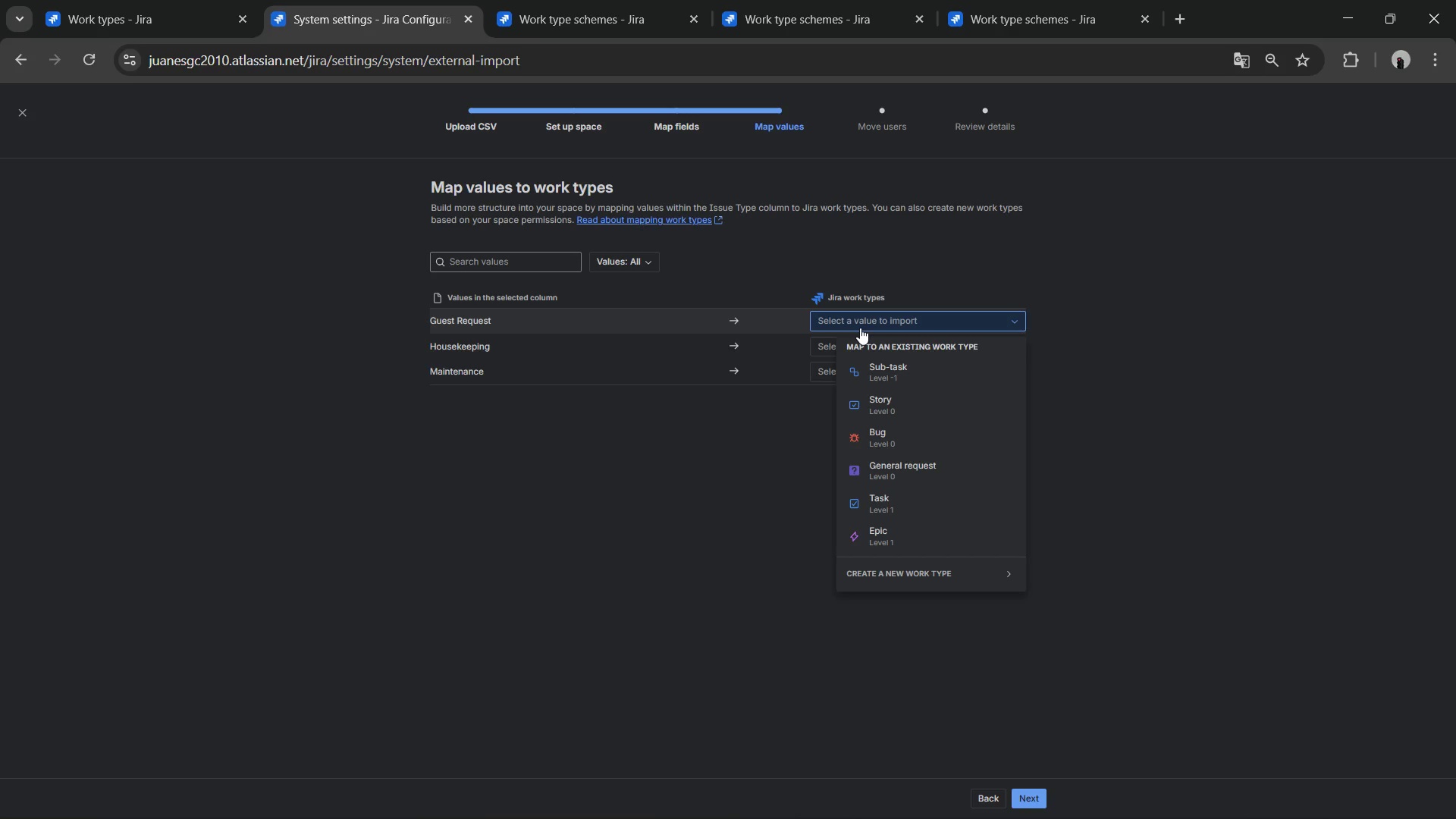 
left_click([1000, 803])
 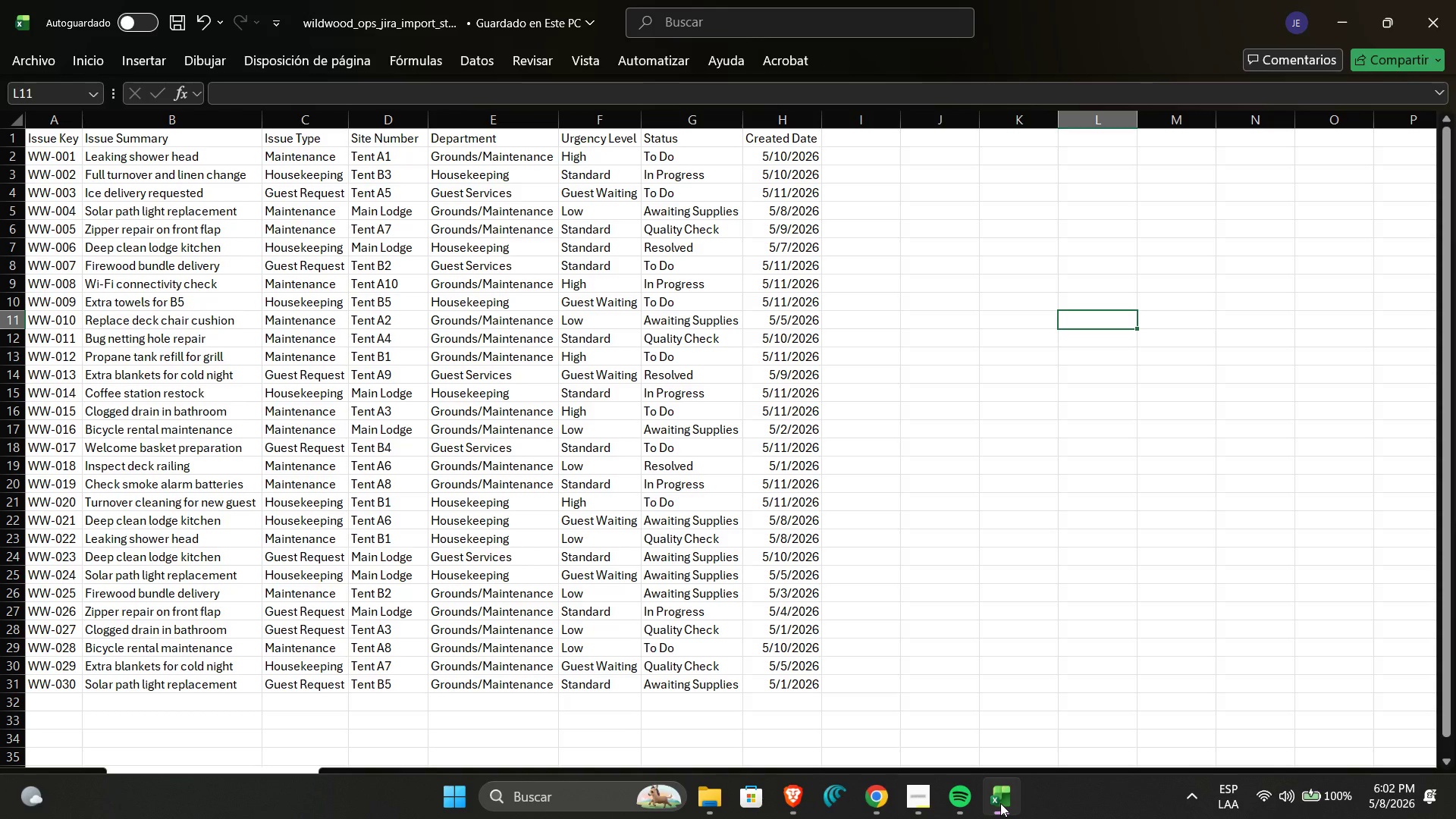 
left_click([1000, 803])
 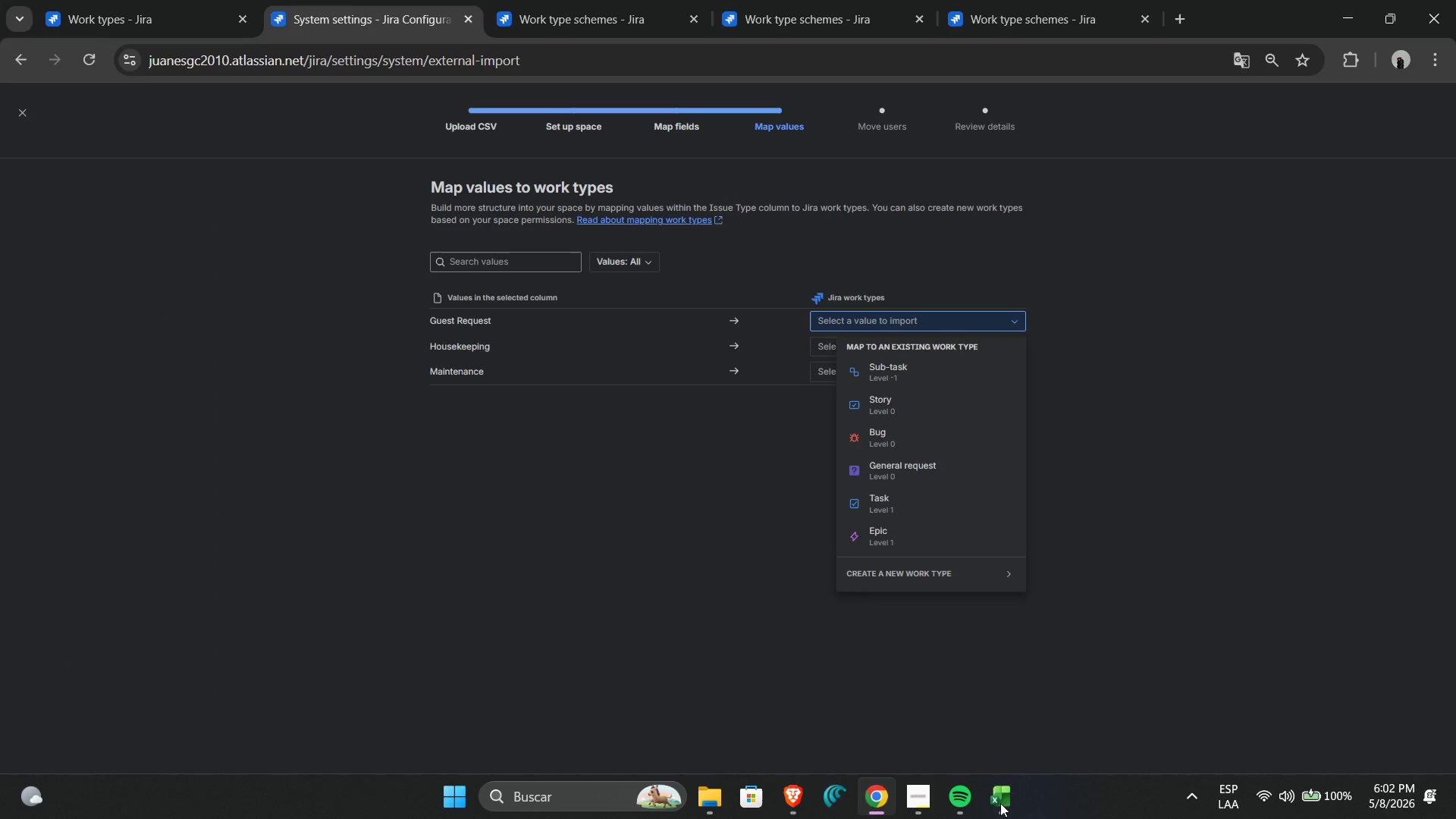 
left_click([1000, 803])
 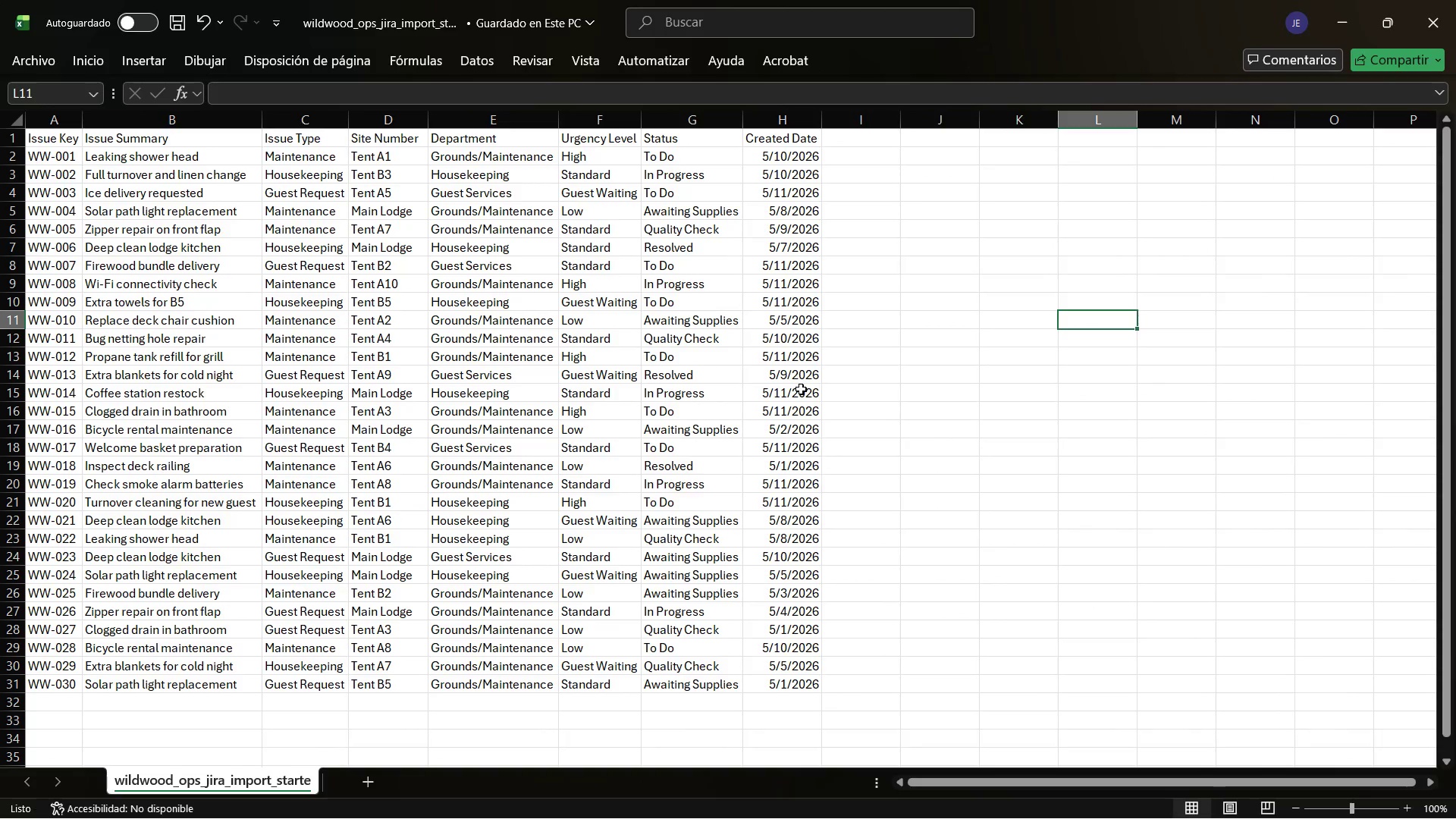 
wait(6.69)
 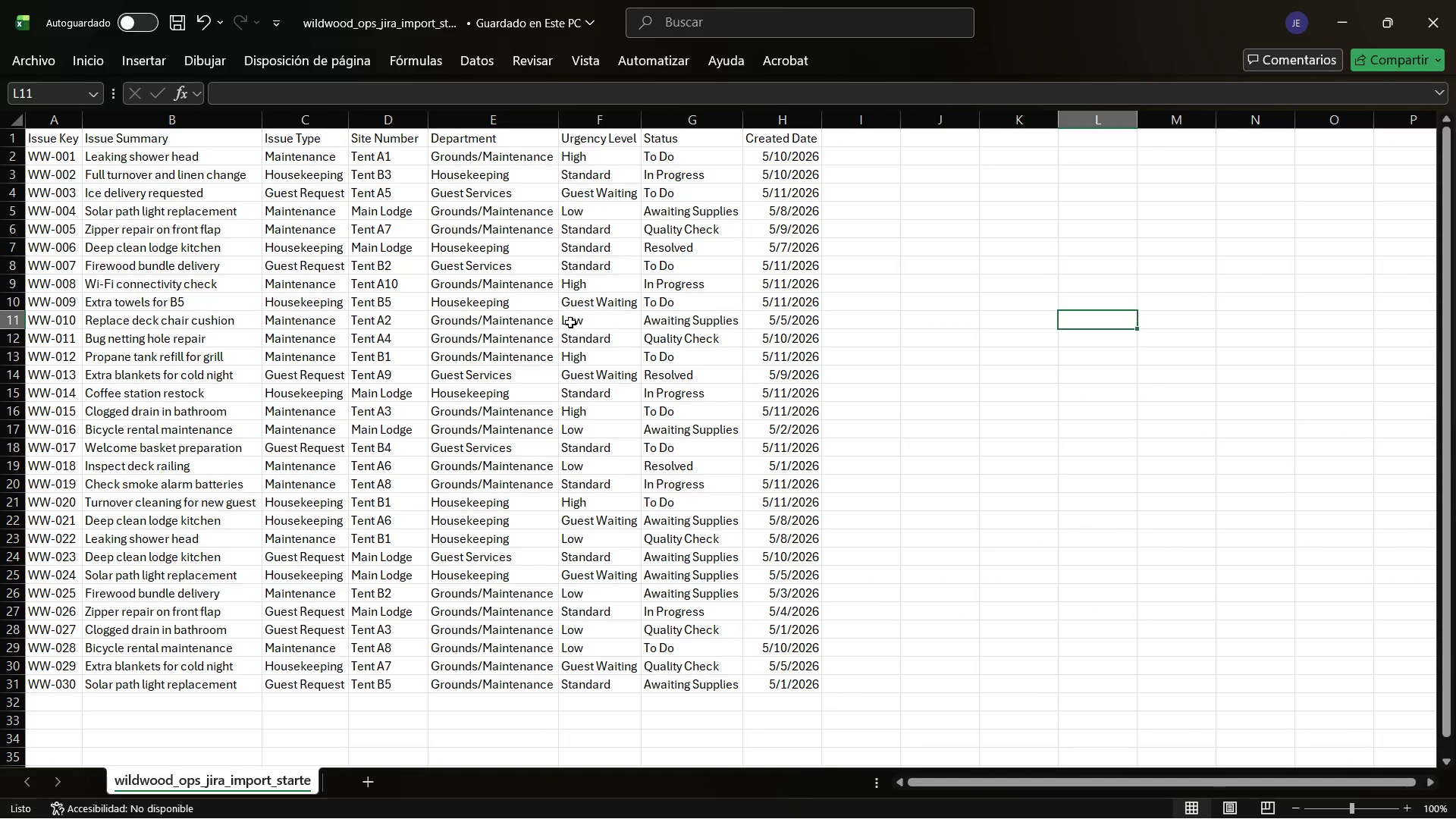 
key(Alt+AltLeft)
 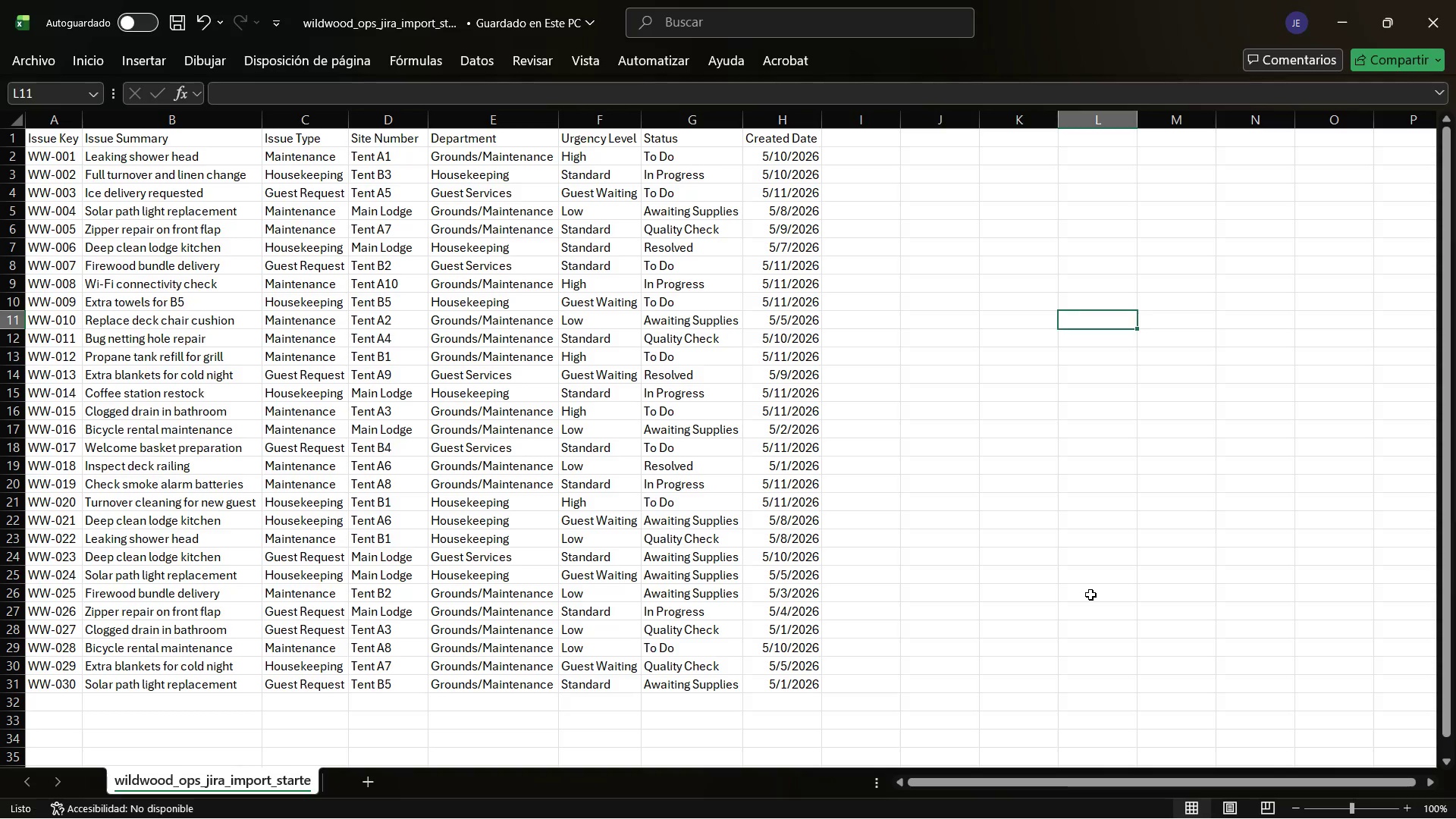 
key(Alt+Tab)
 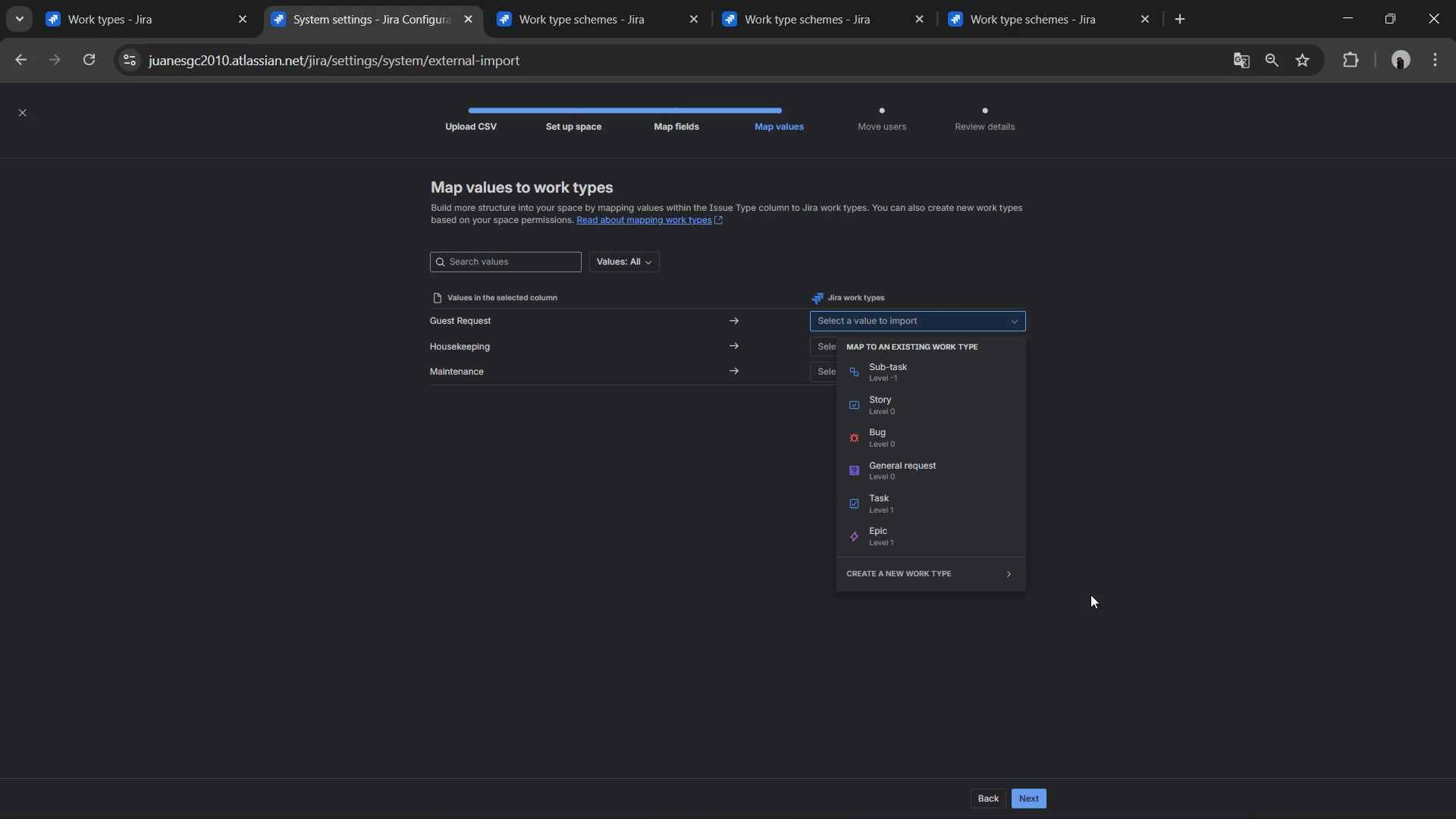 
key(Alt+AltLeft)
 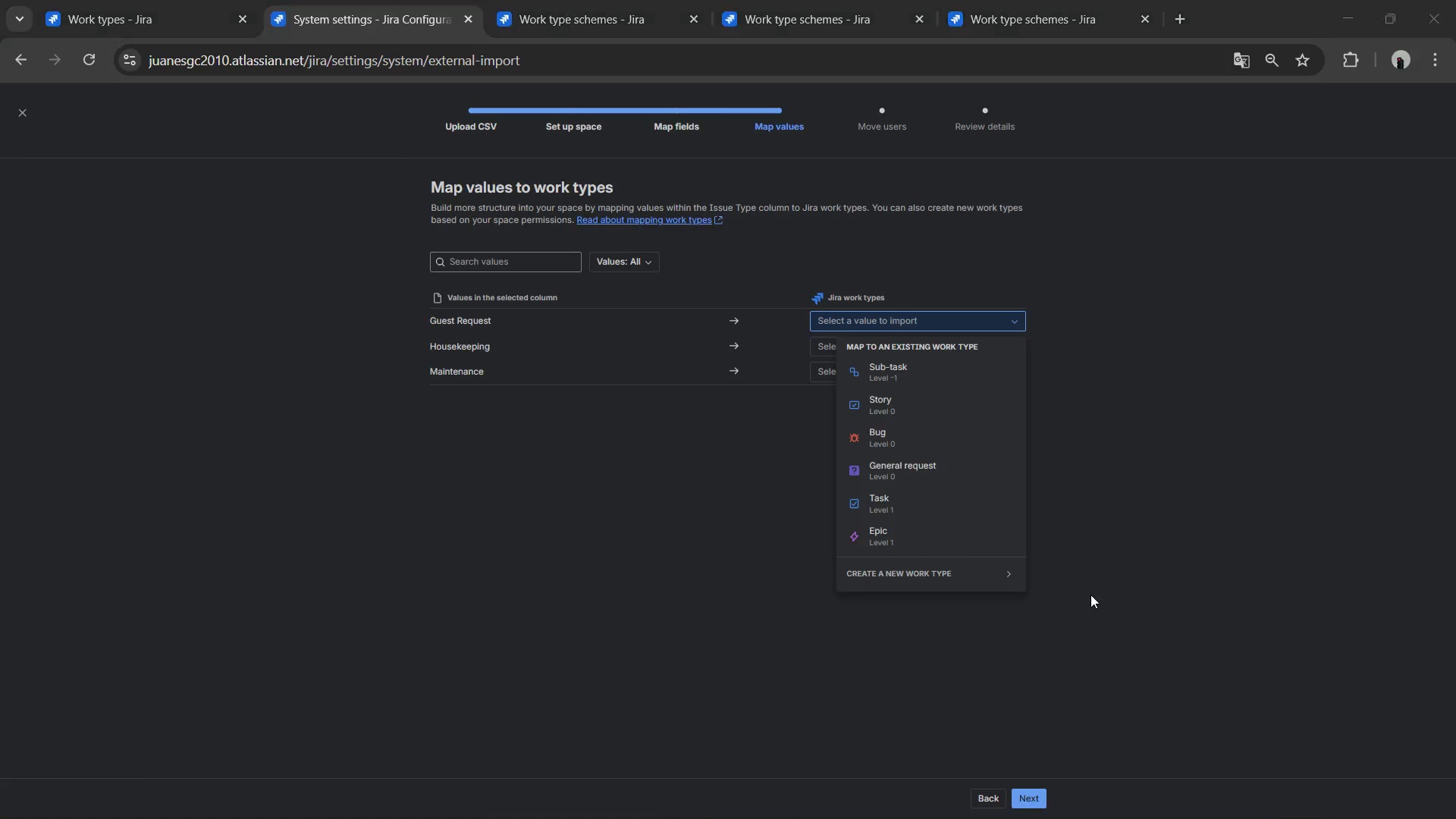 
key(Alt+Tab)
 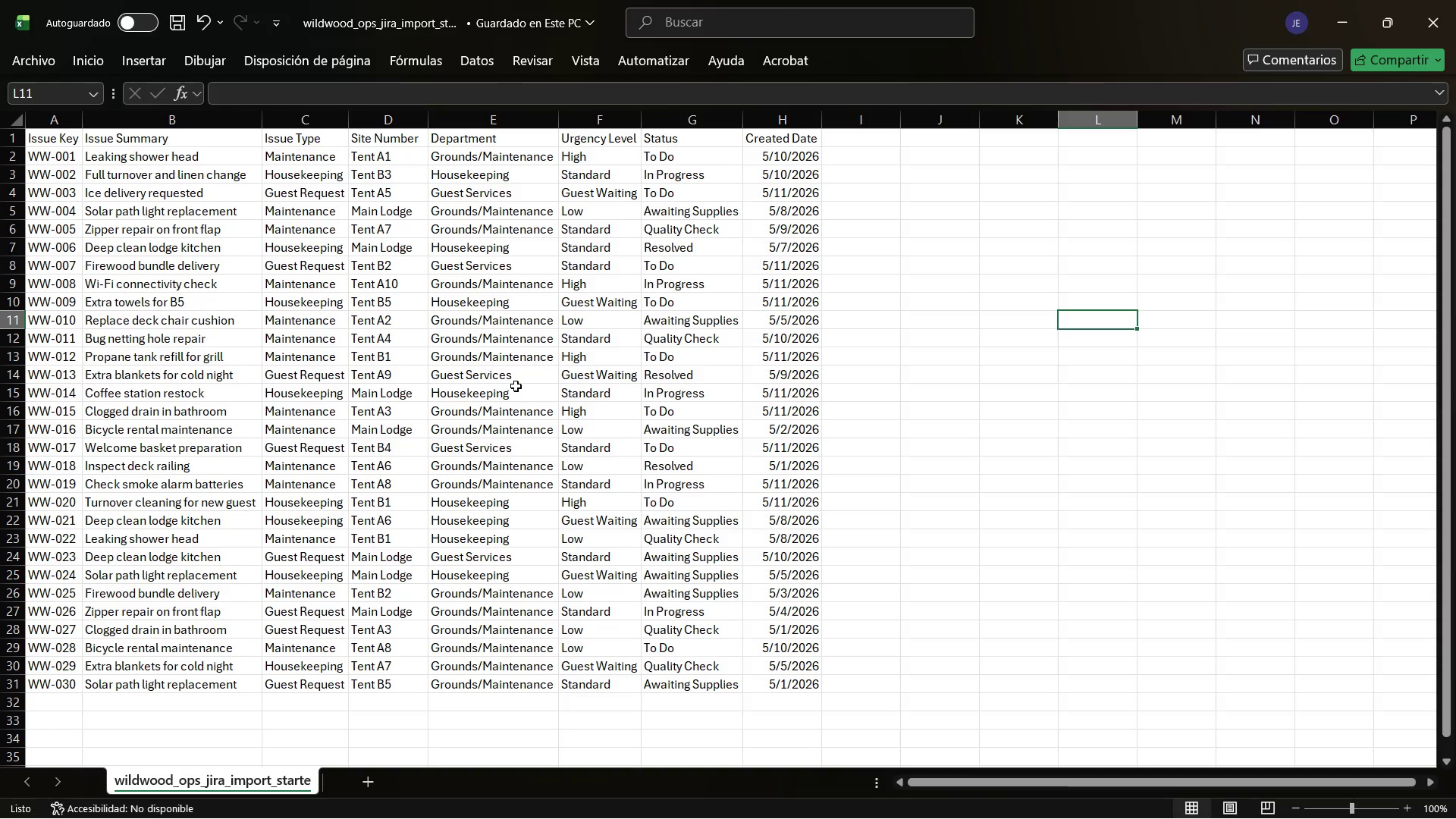 
key(Alt+AltLeft)
 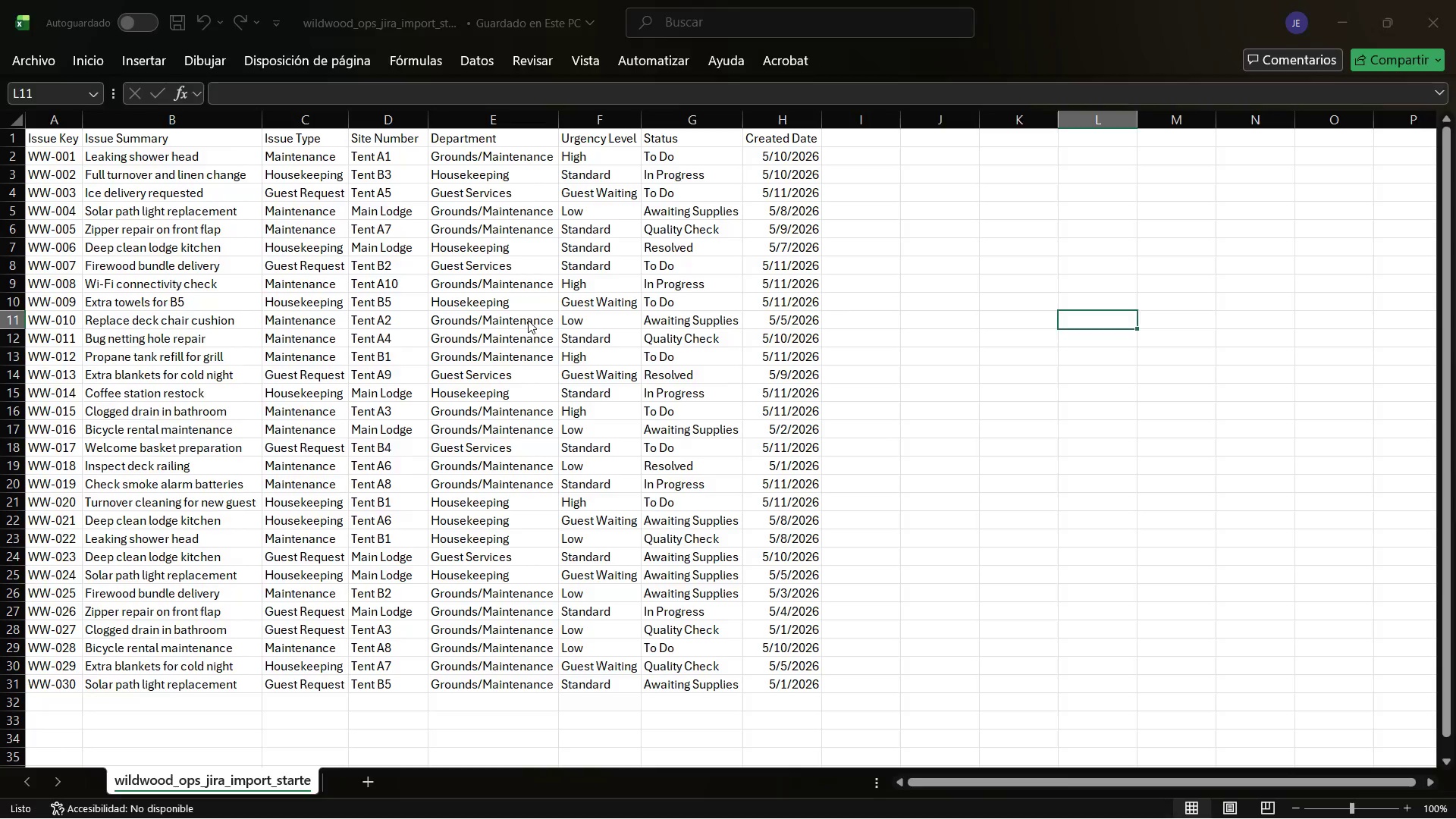 
key(Alt+Tab)
 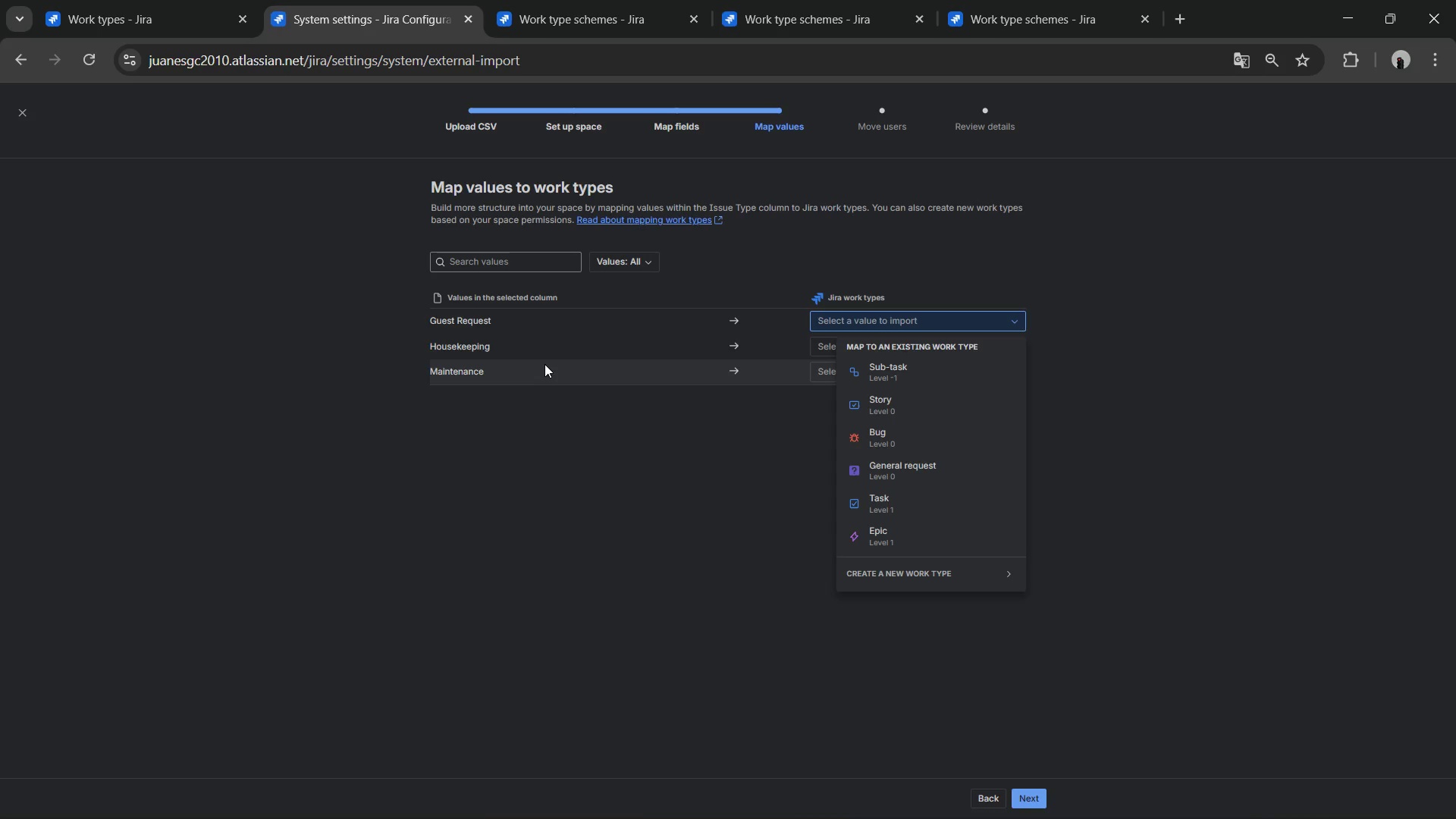 
key(Alt+AltLeft)
 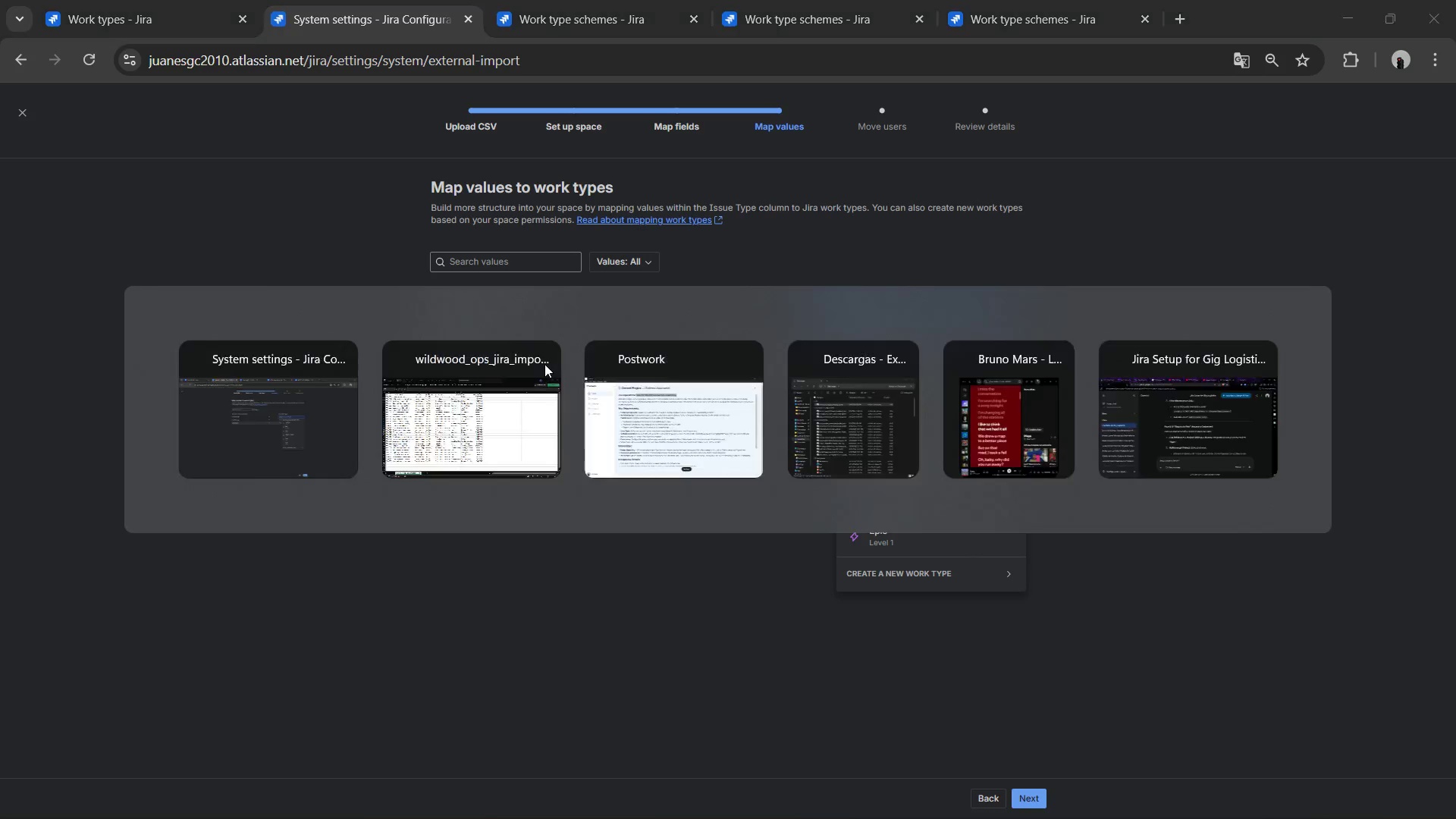 
key(Alt+Tab)
 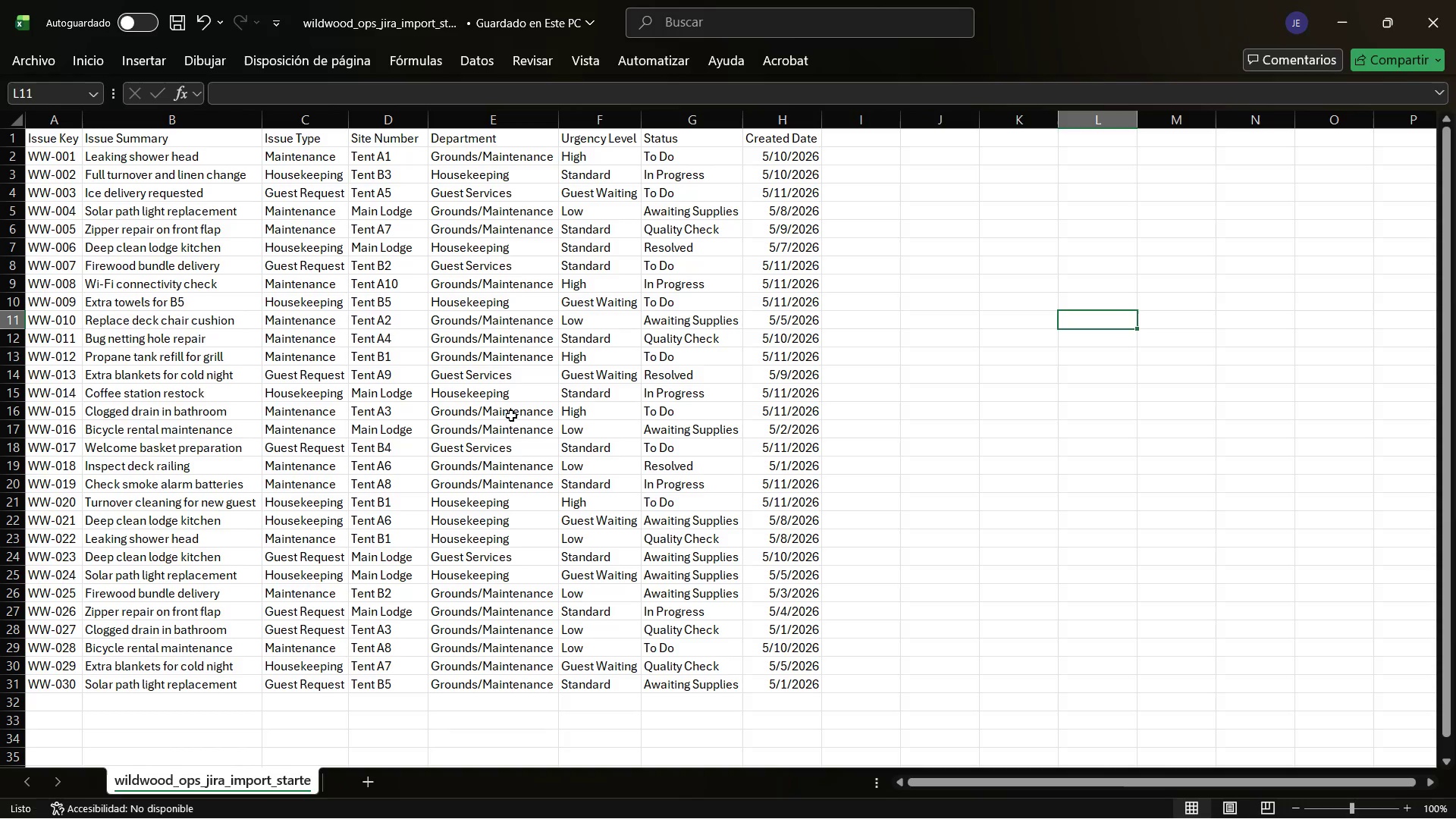 
key(Alt+Tab)
 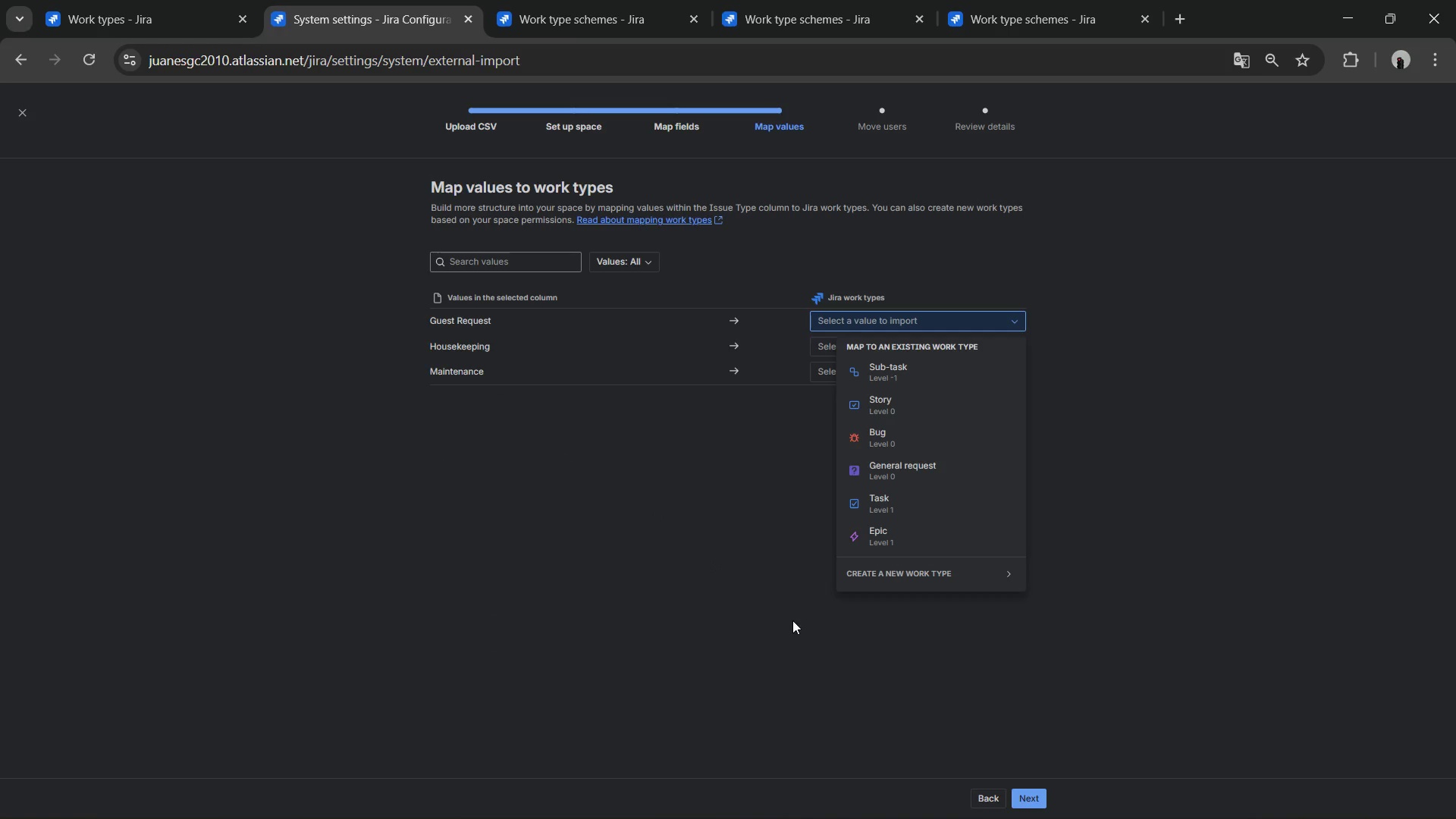 
left_click([789, 611])
 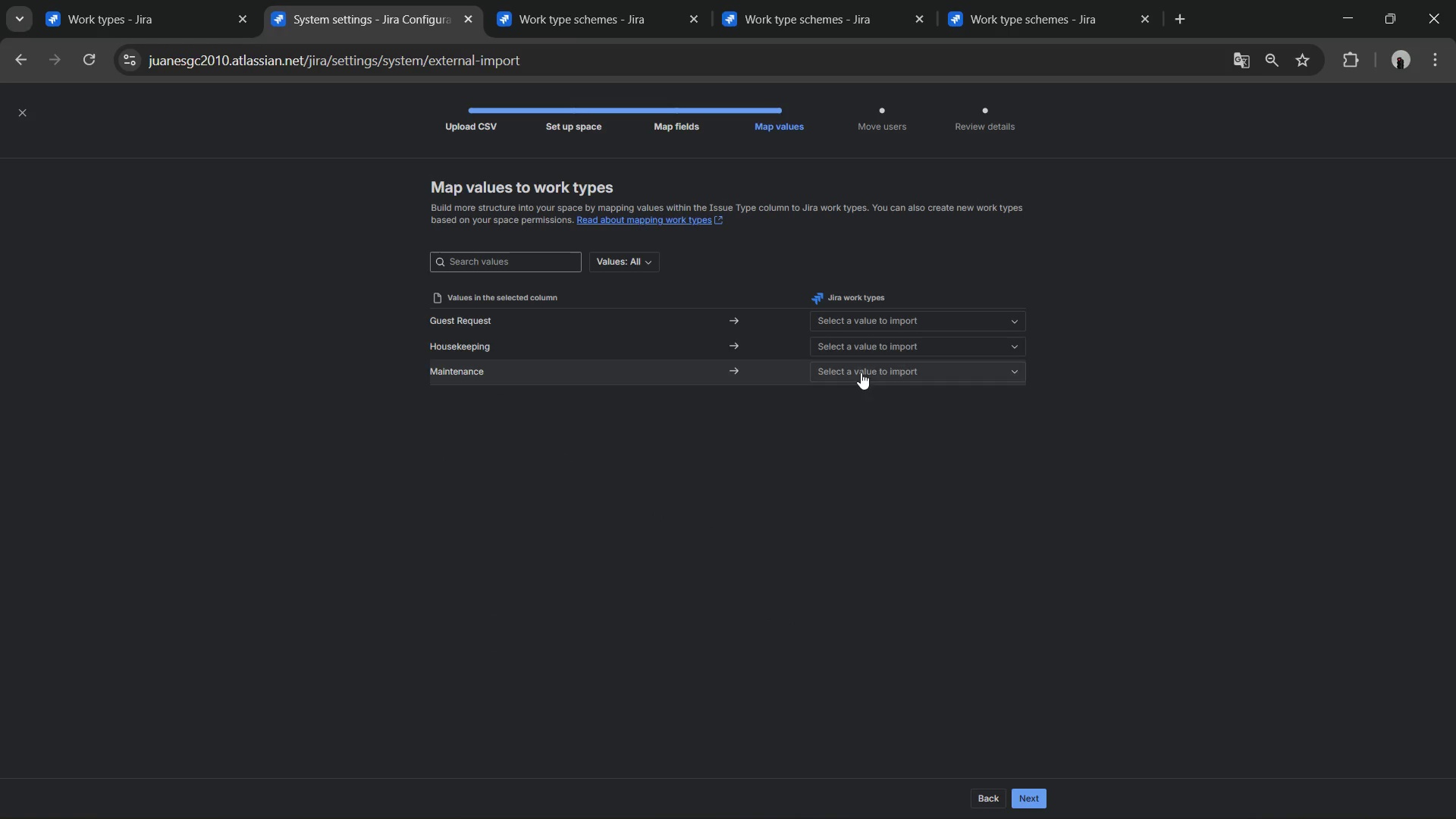 
left_click([902, 323])
 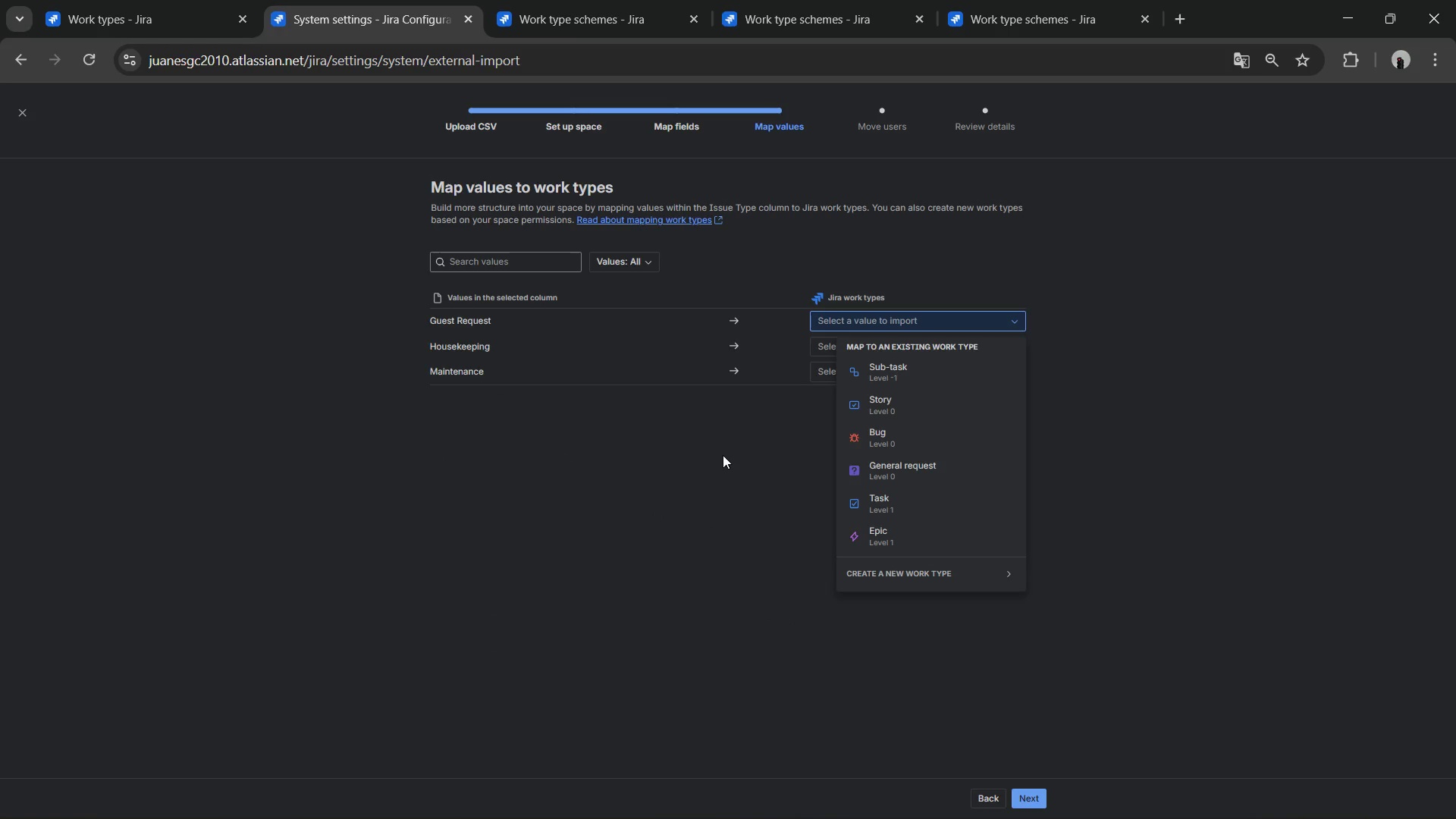 
wait(21.7)
 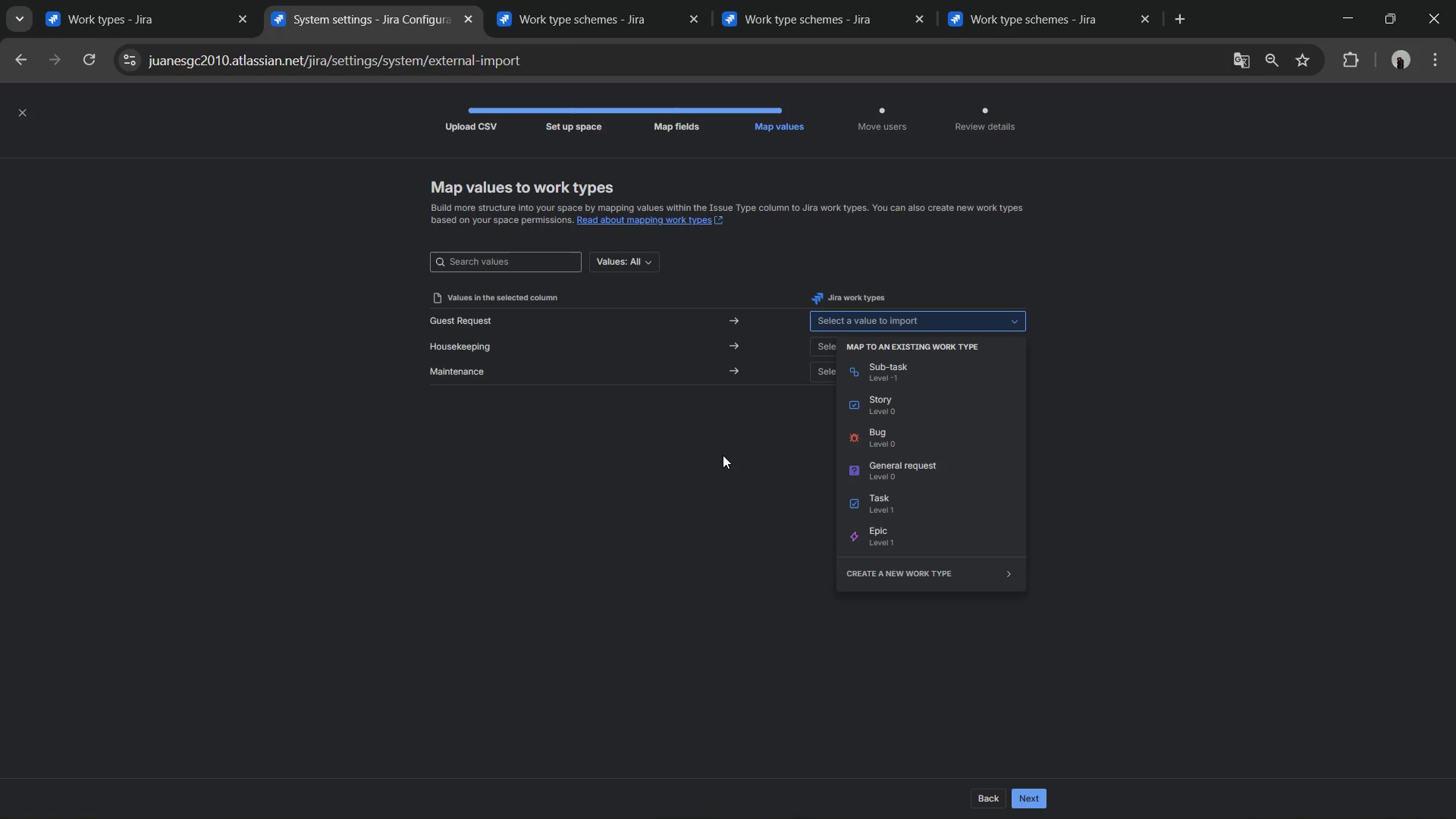 
left_click([862, 376])
 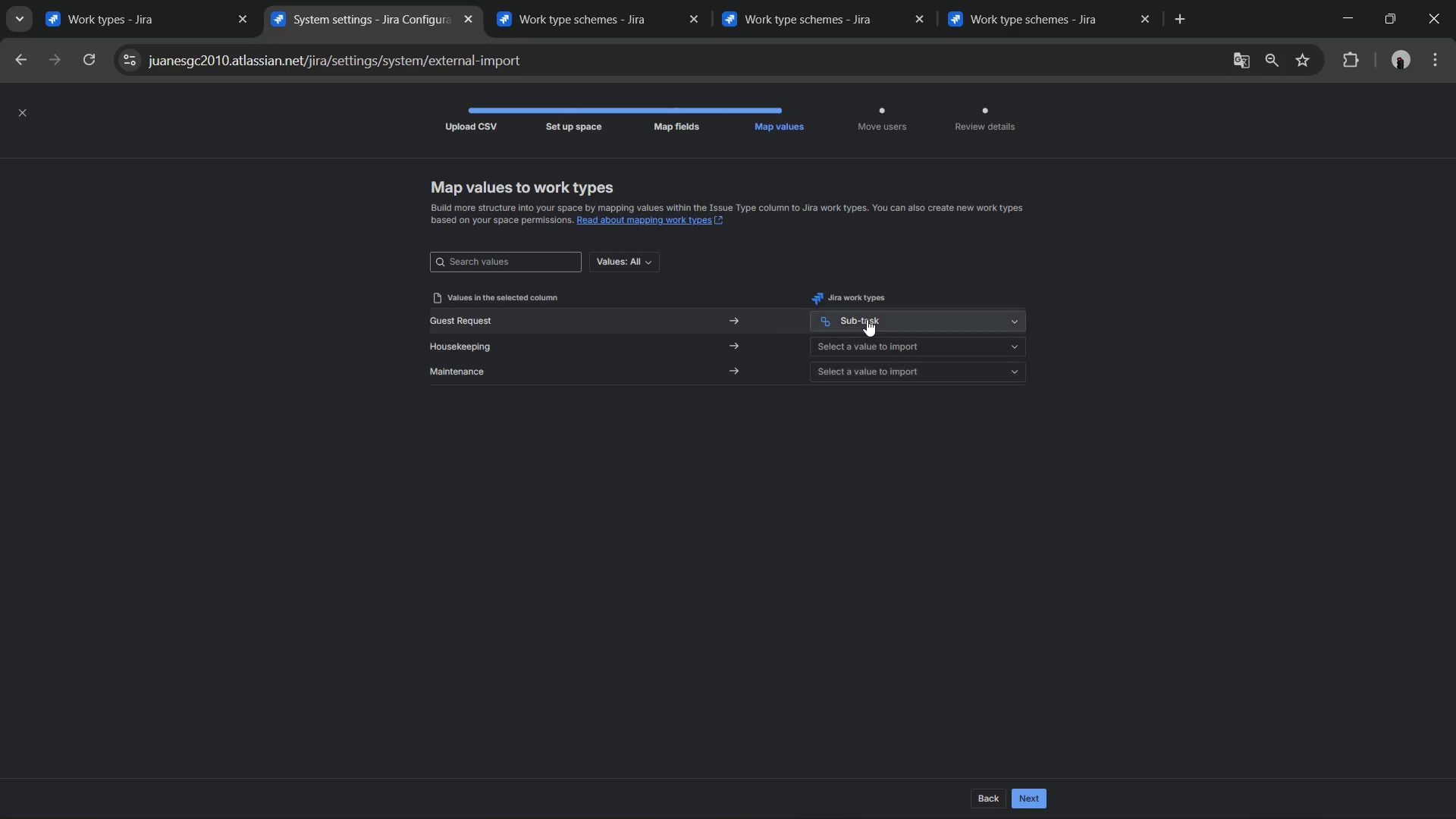 
left_click([867, 319])
 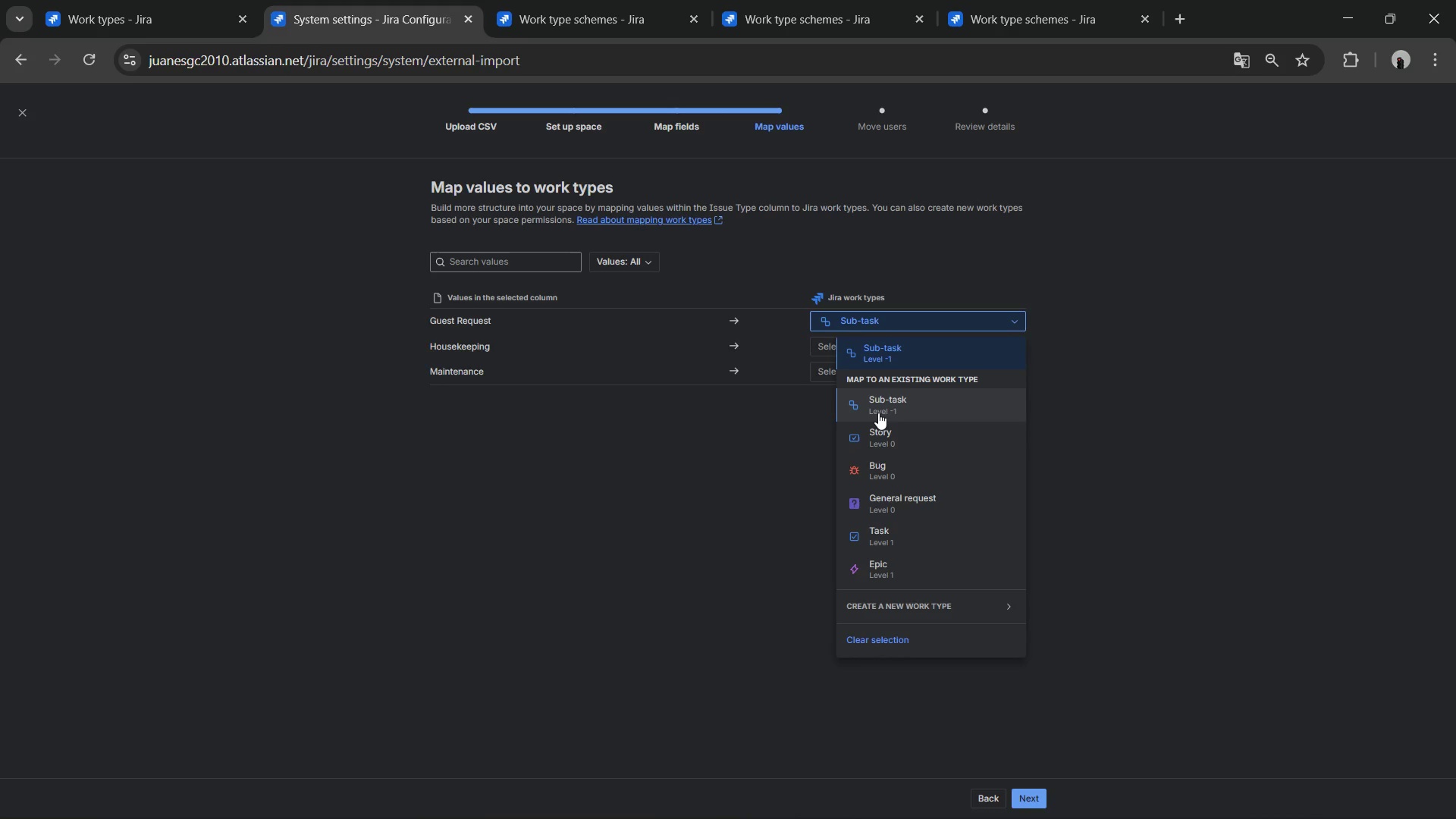 
left_click([878, 412])
 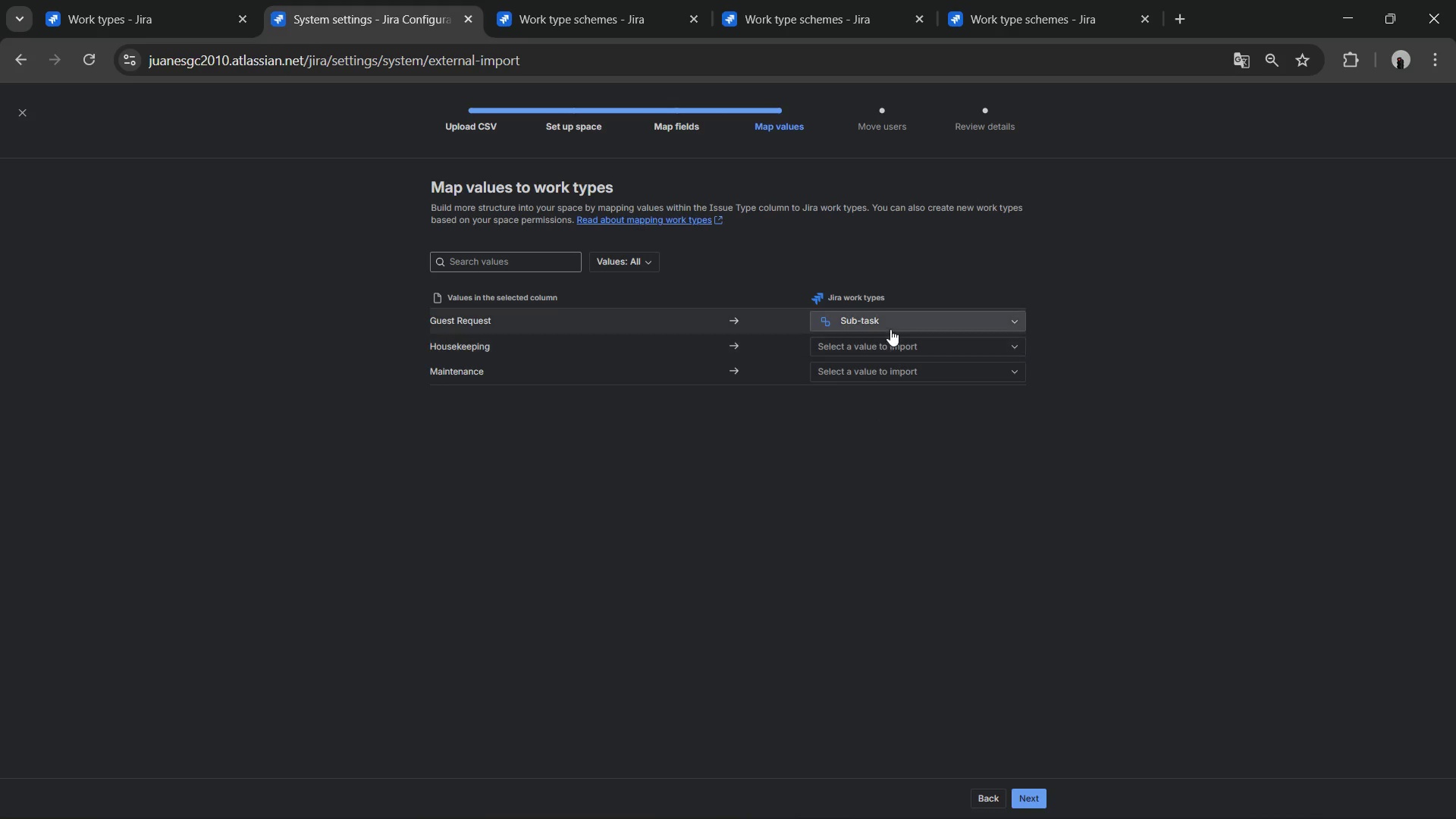 
left_click([890, 329])
 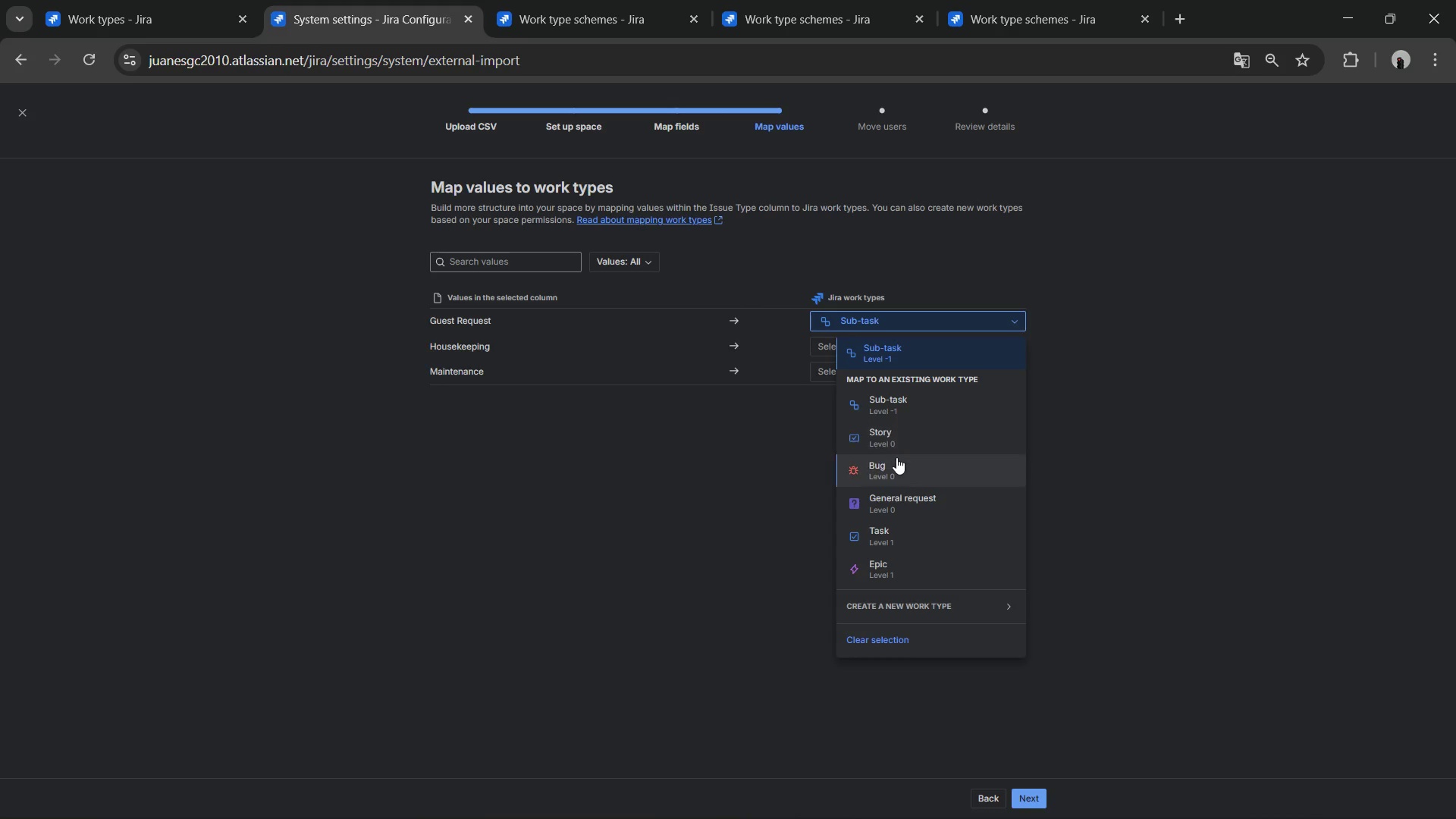 
left_click([896, 464])
 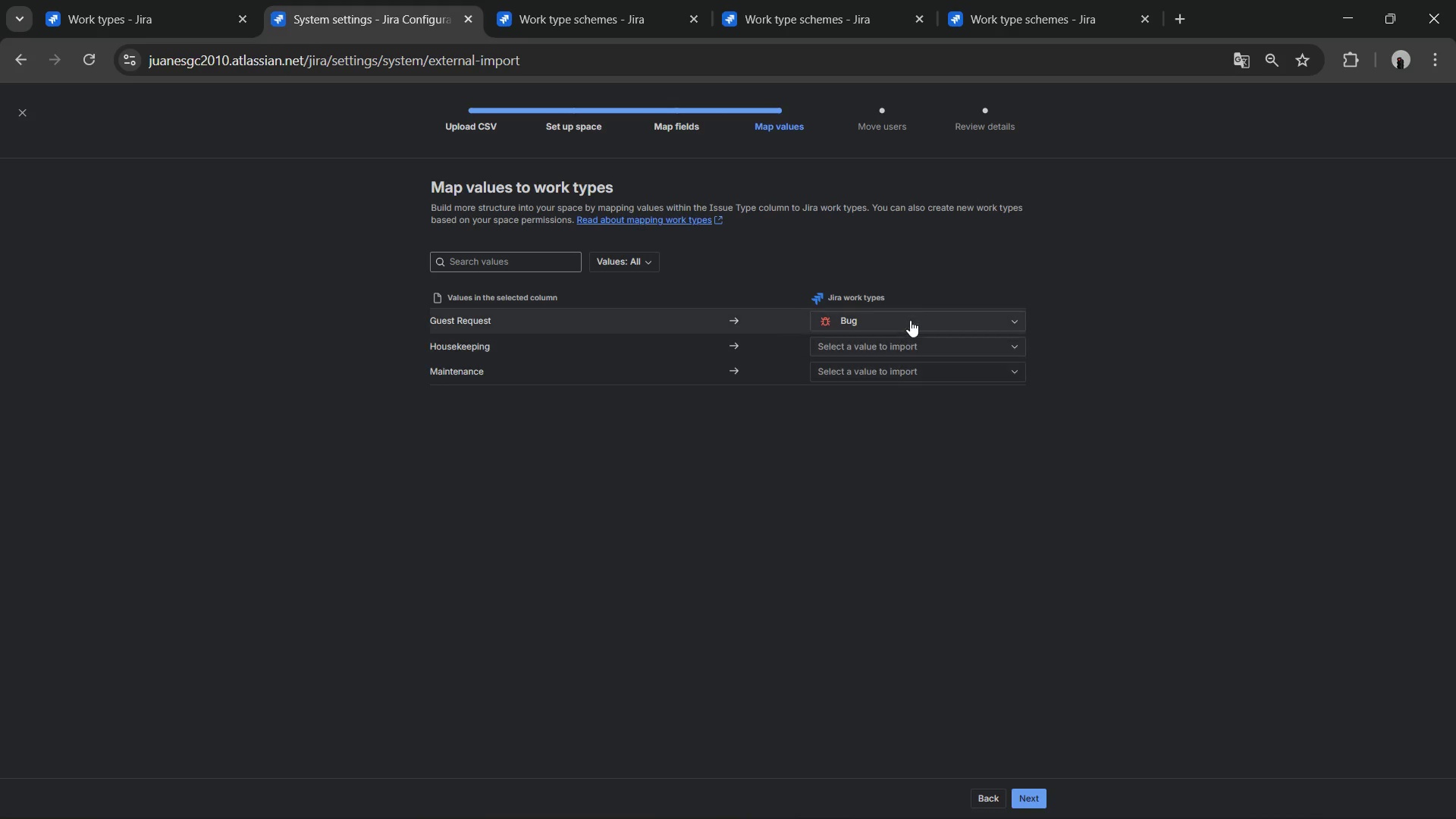 
left_click([910, 315])
 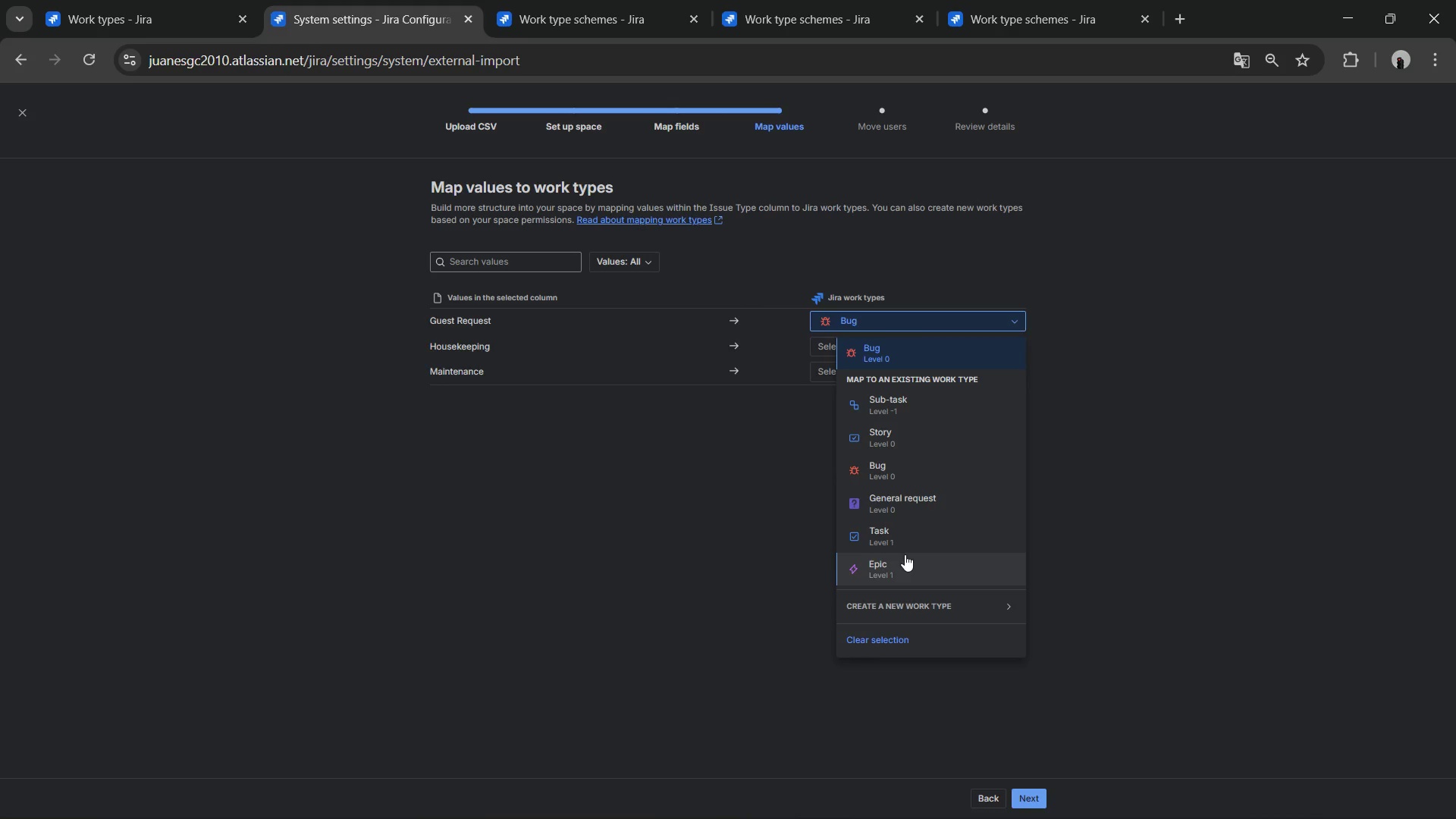 
left_click([903, 520])
 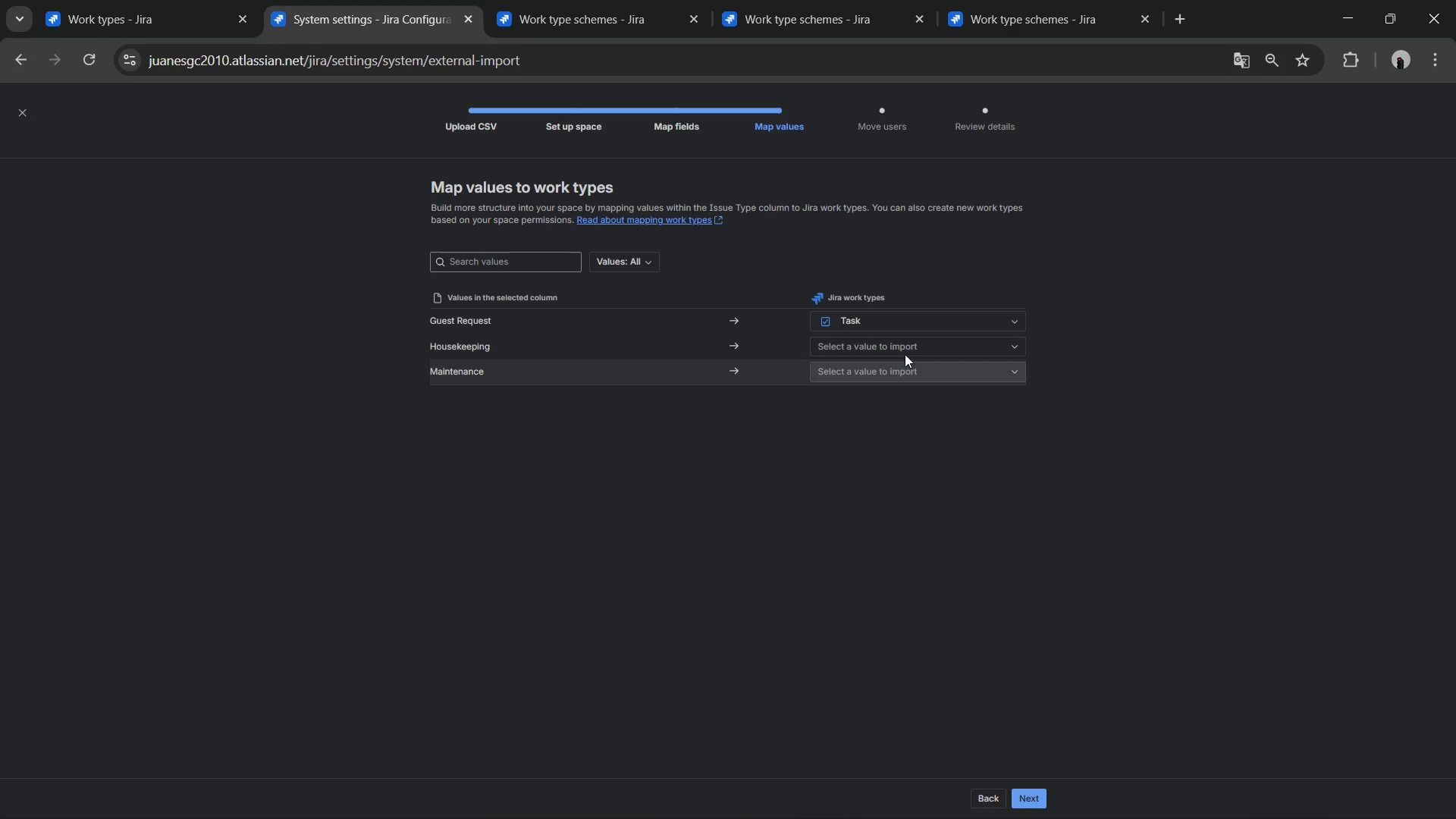 
left_click([902, 350])
 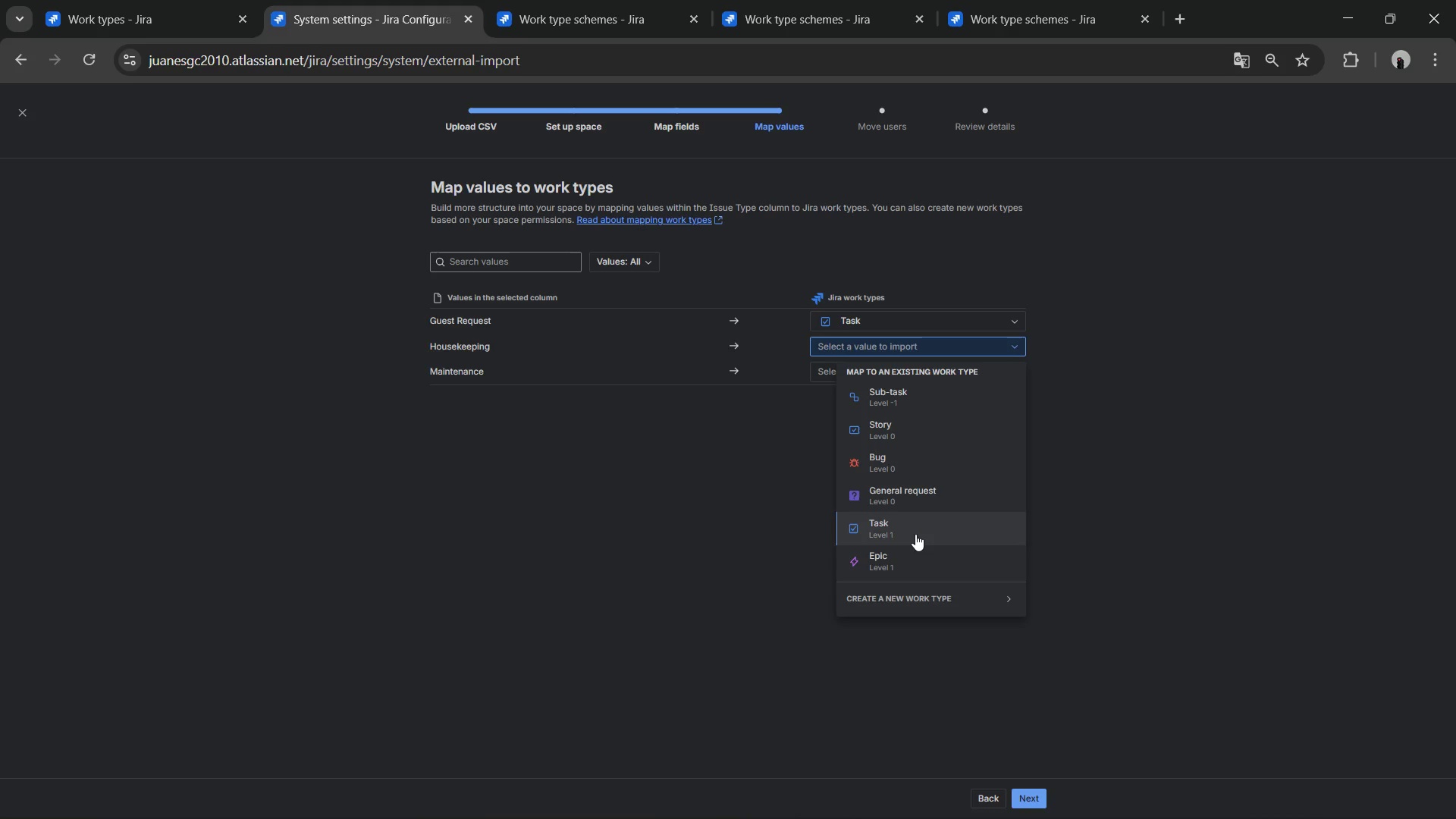 
left_click([915, 534])
 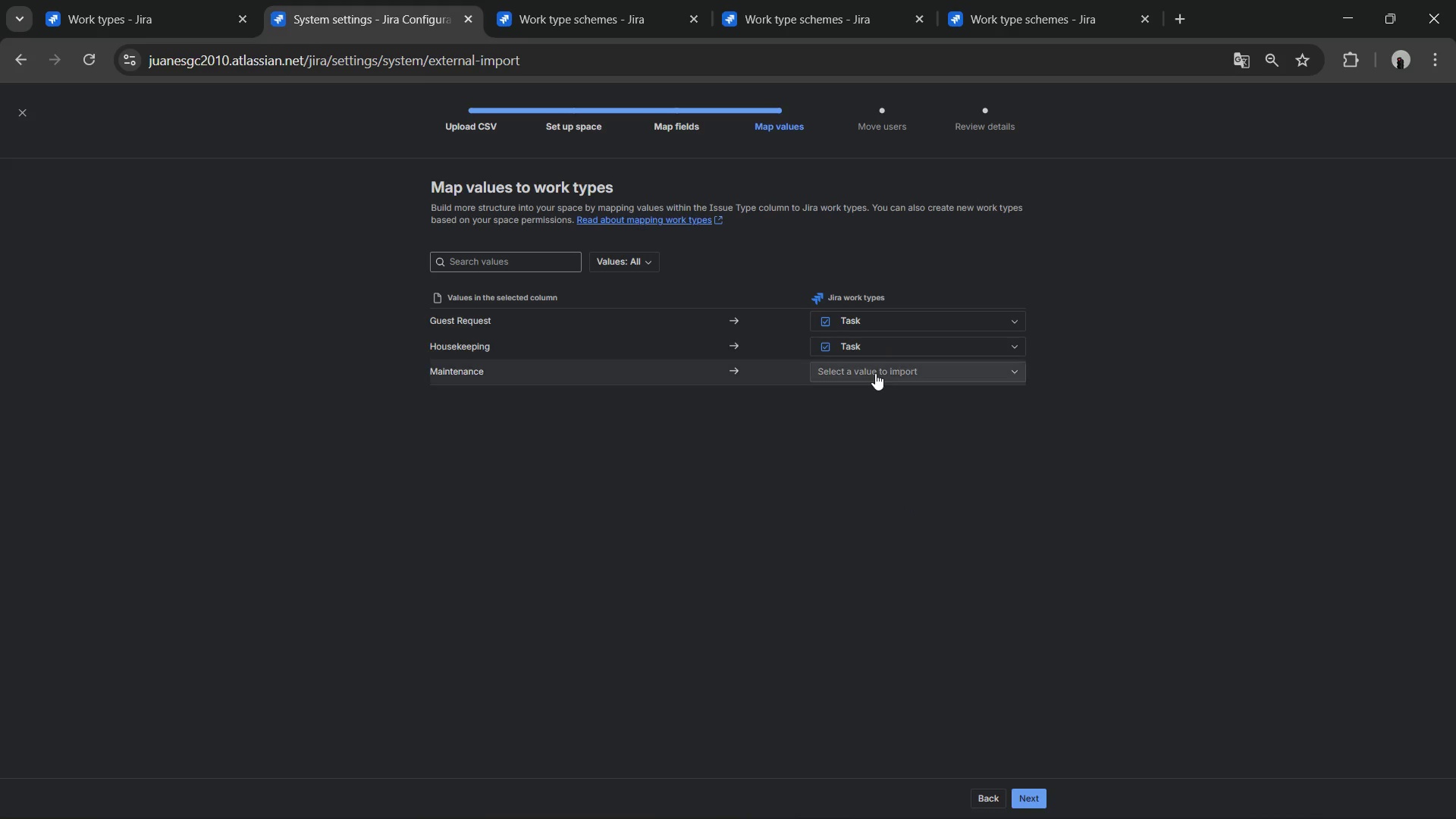 
left_click([875, 373])
 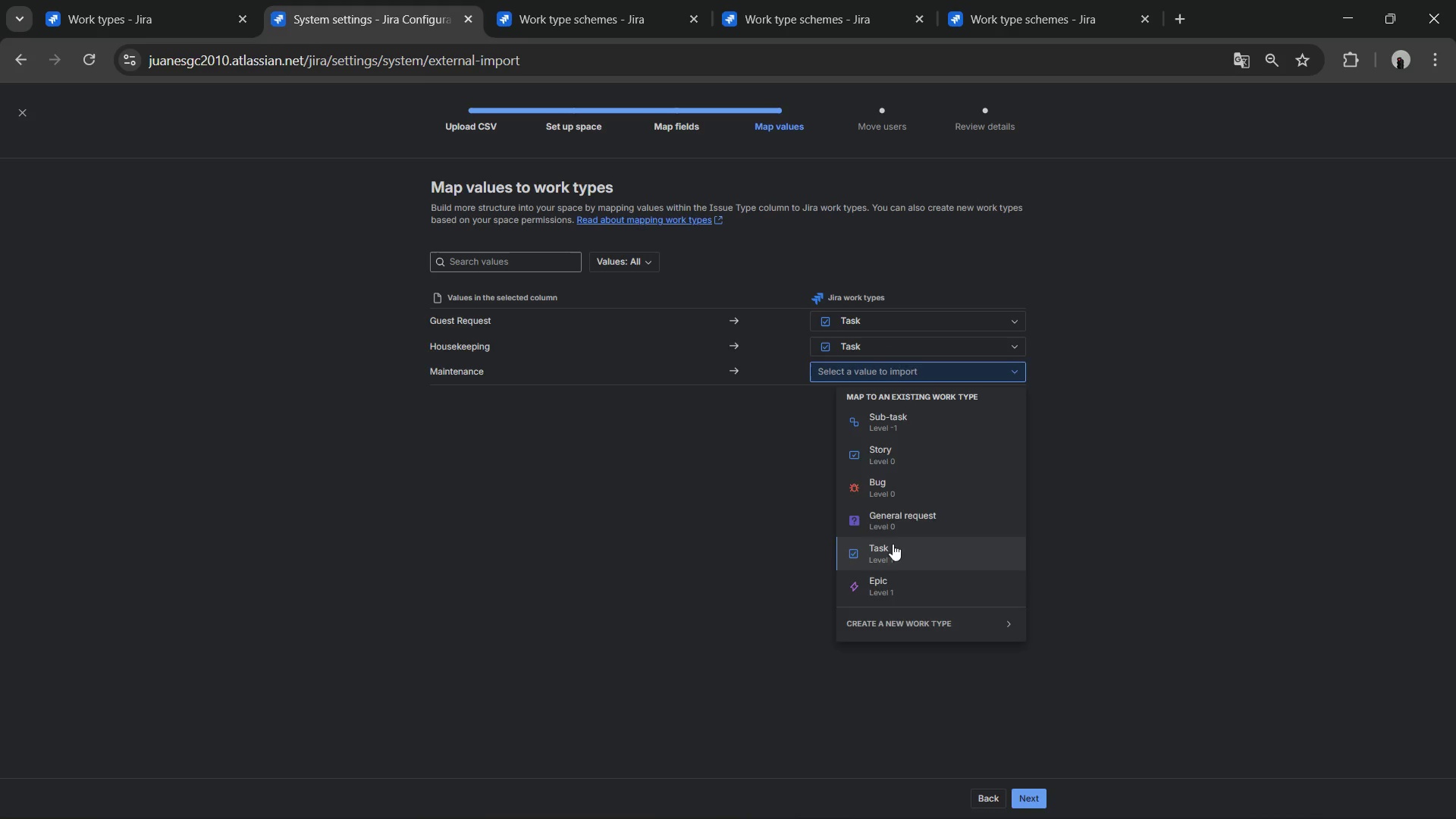 
left_click([893, 544])
 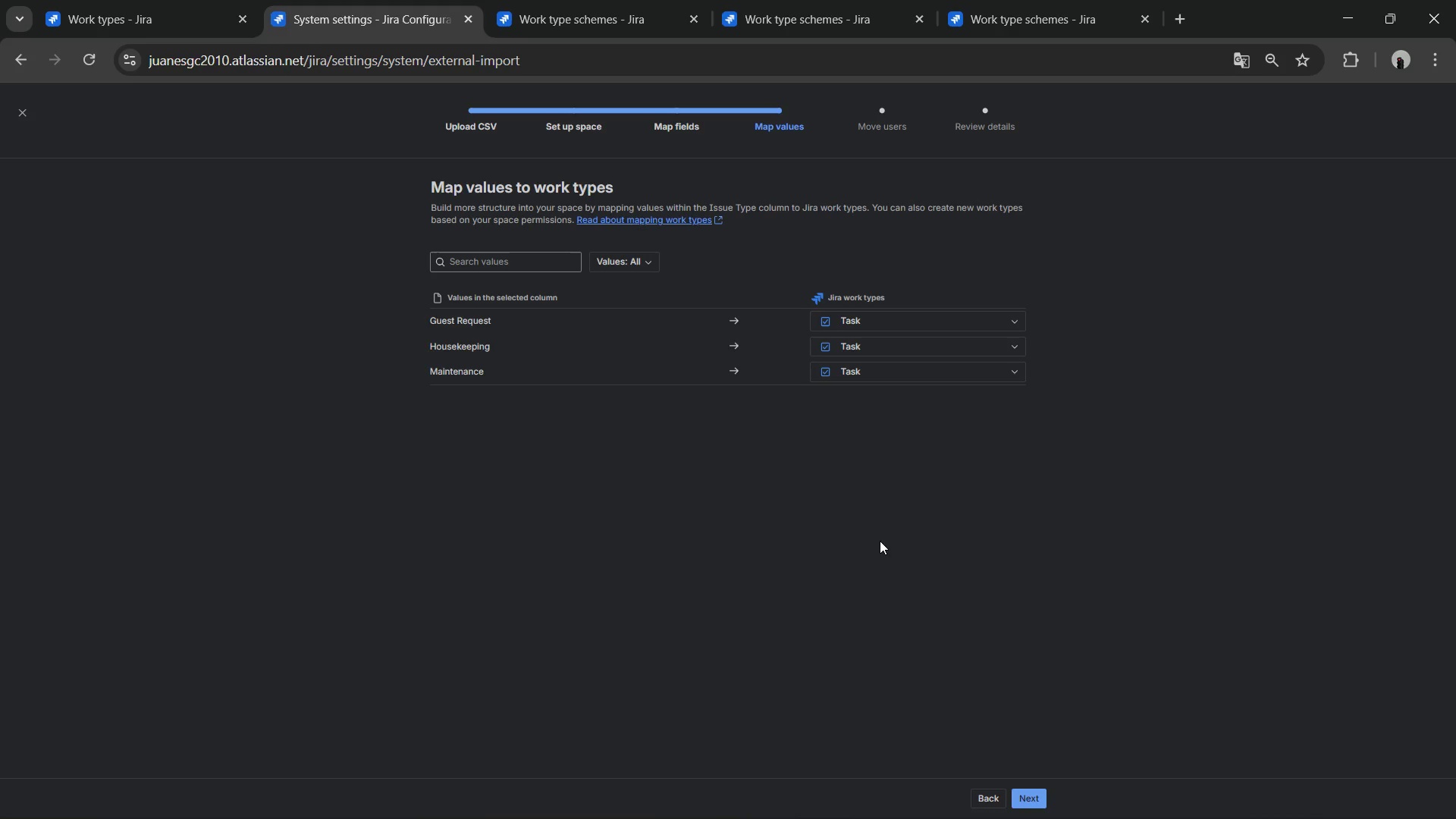 
left_click([861, 325])
 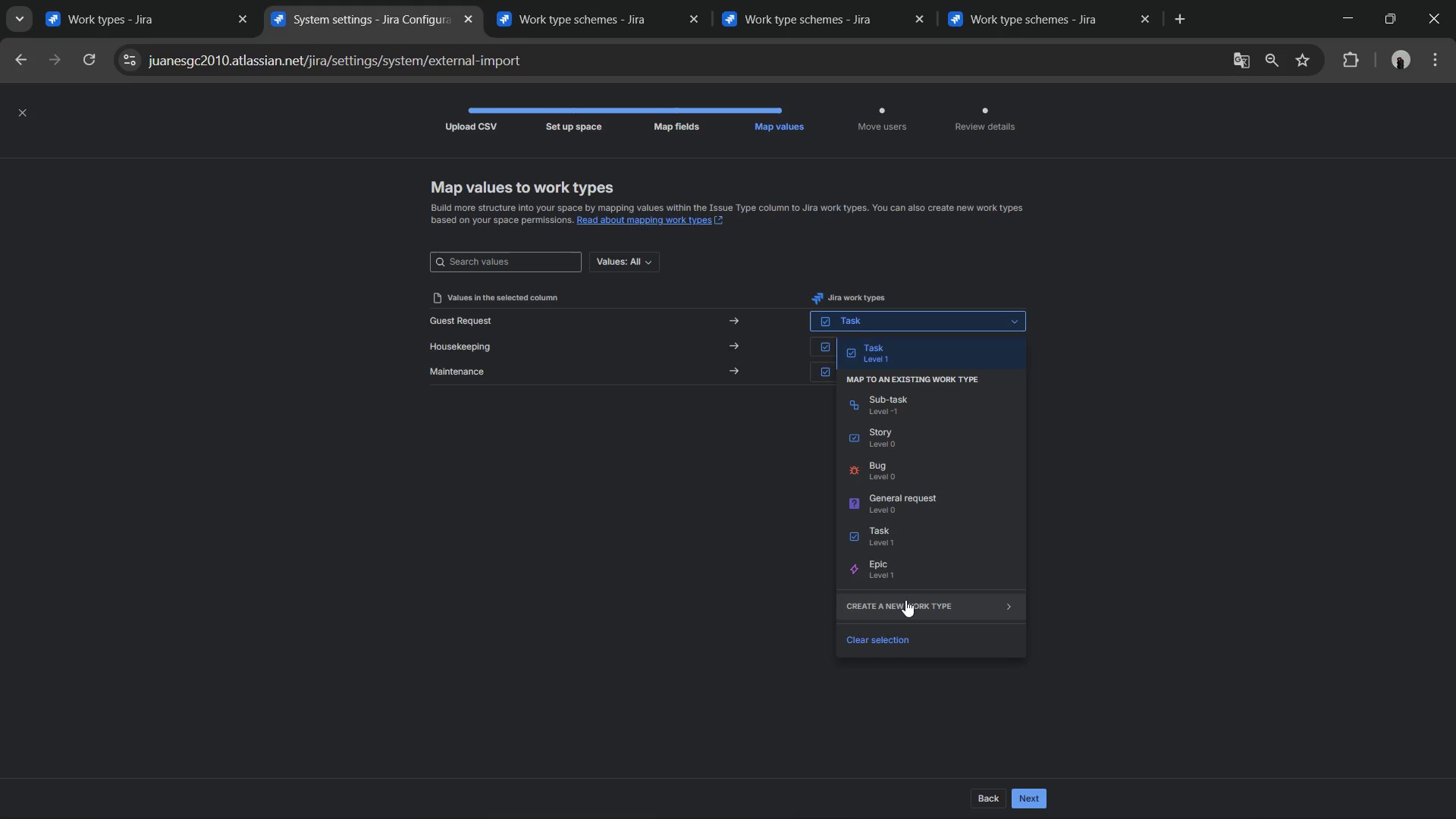 
left_click([905, 600])
 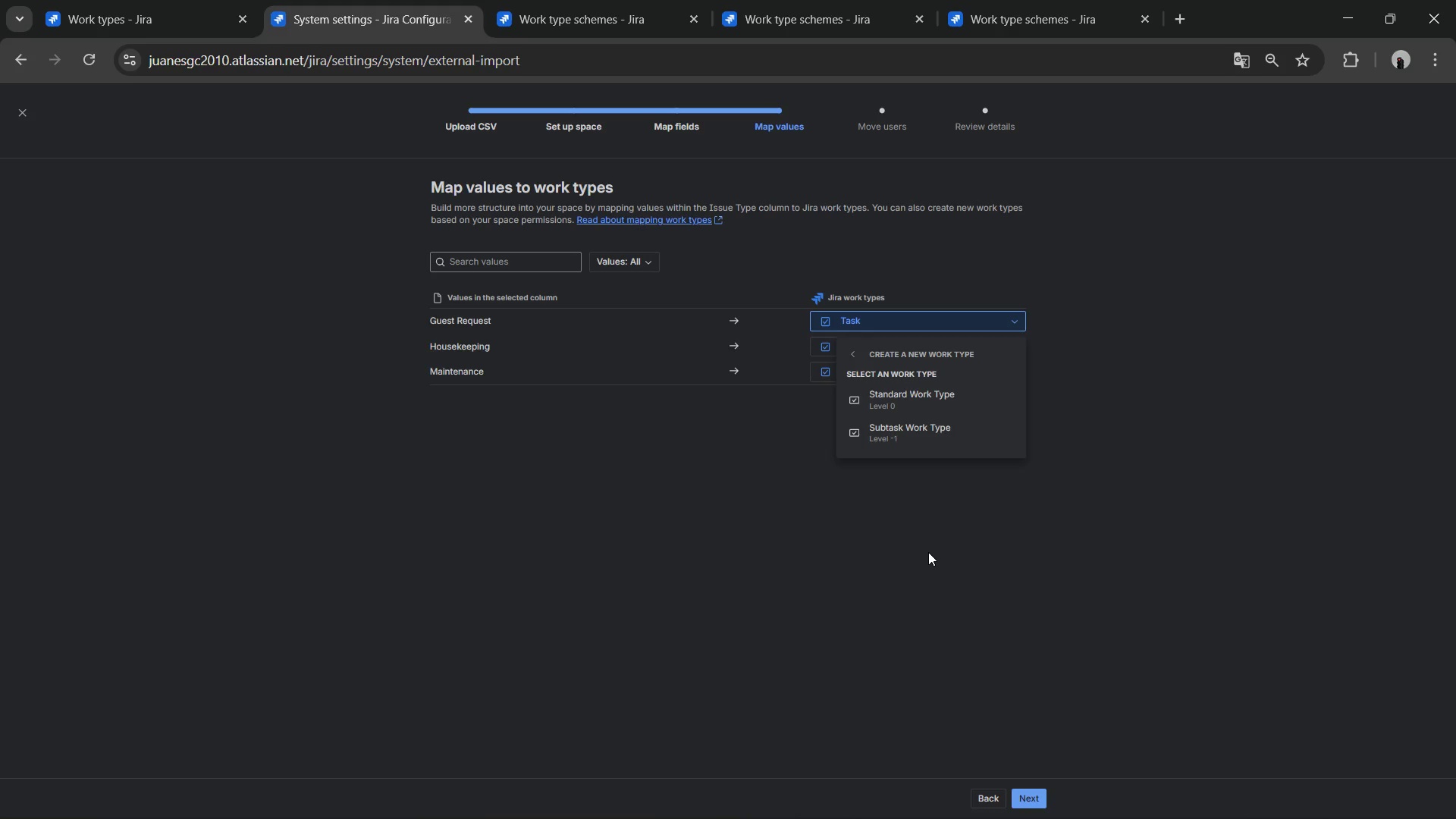 
wait(22.61)
 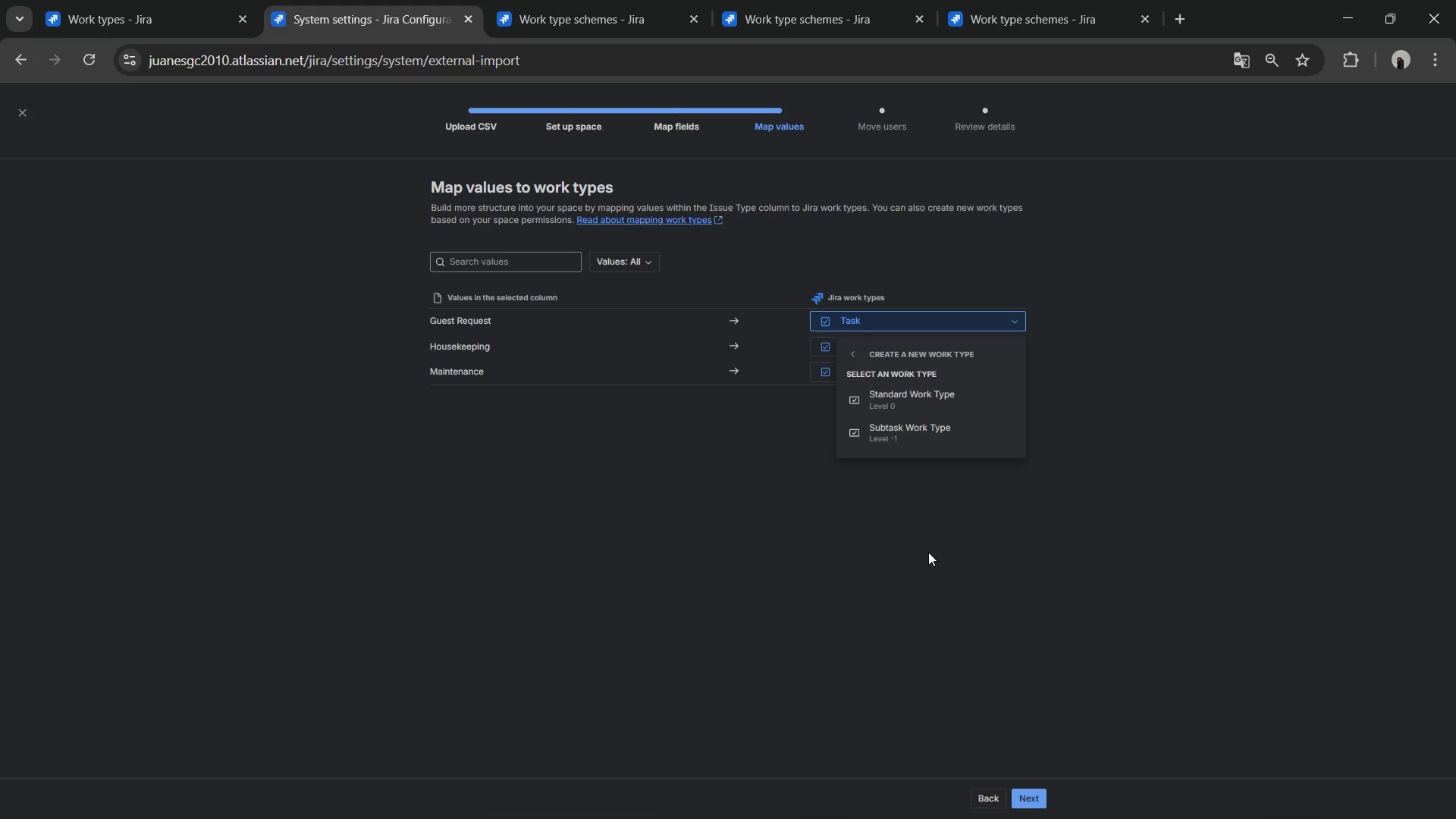 
left_click([995, 791])
 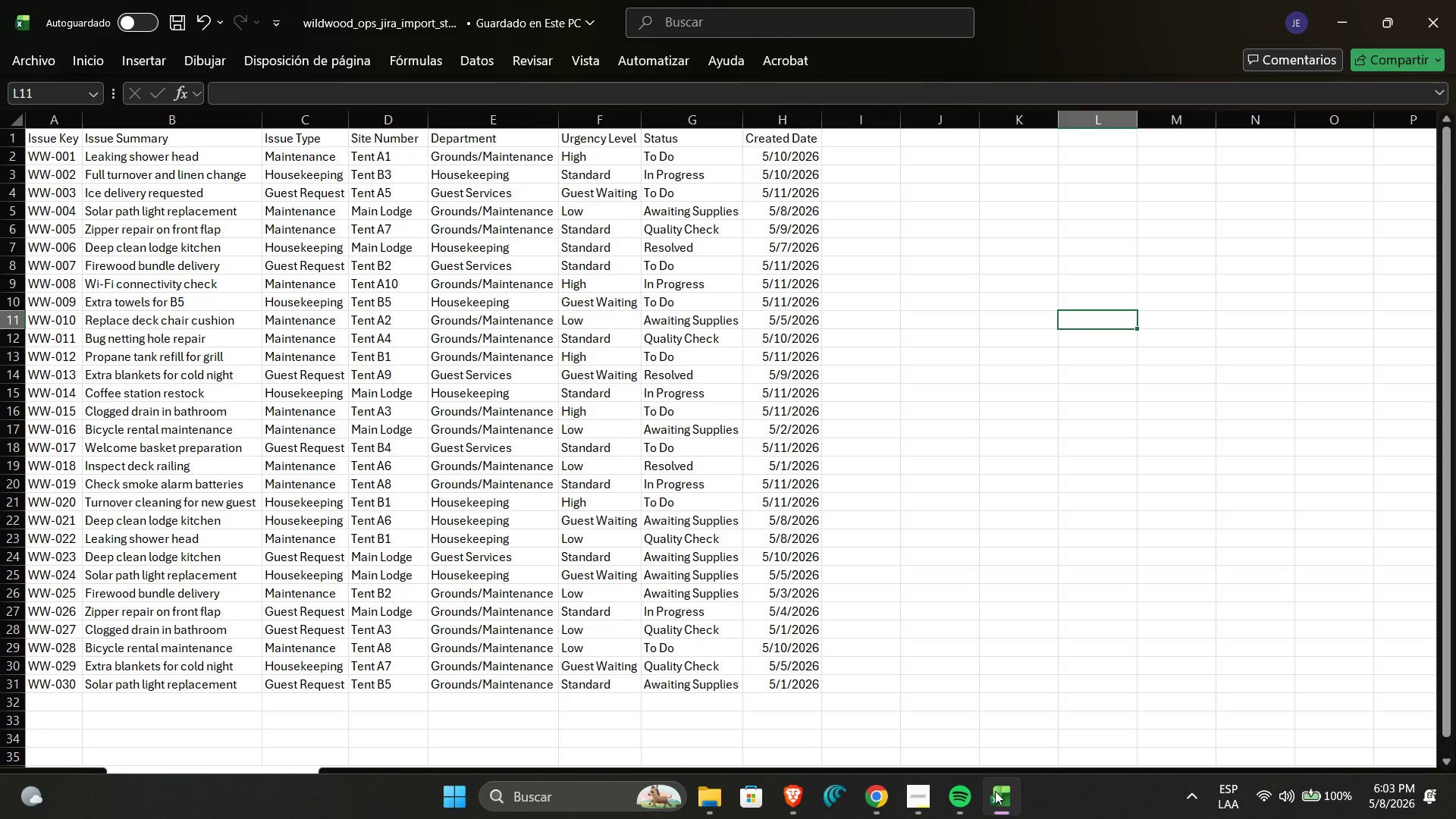 
left_click([995, 791])
 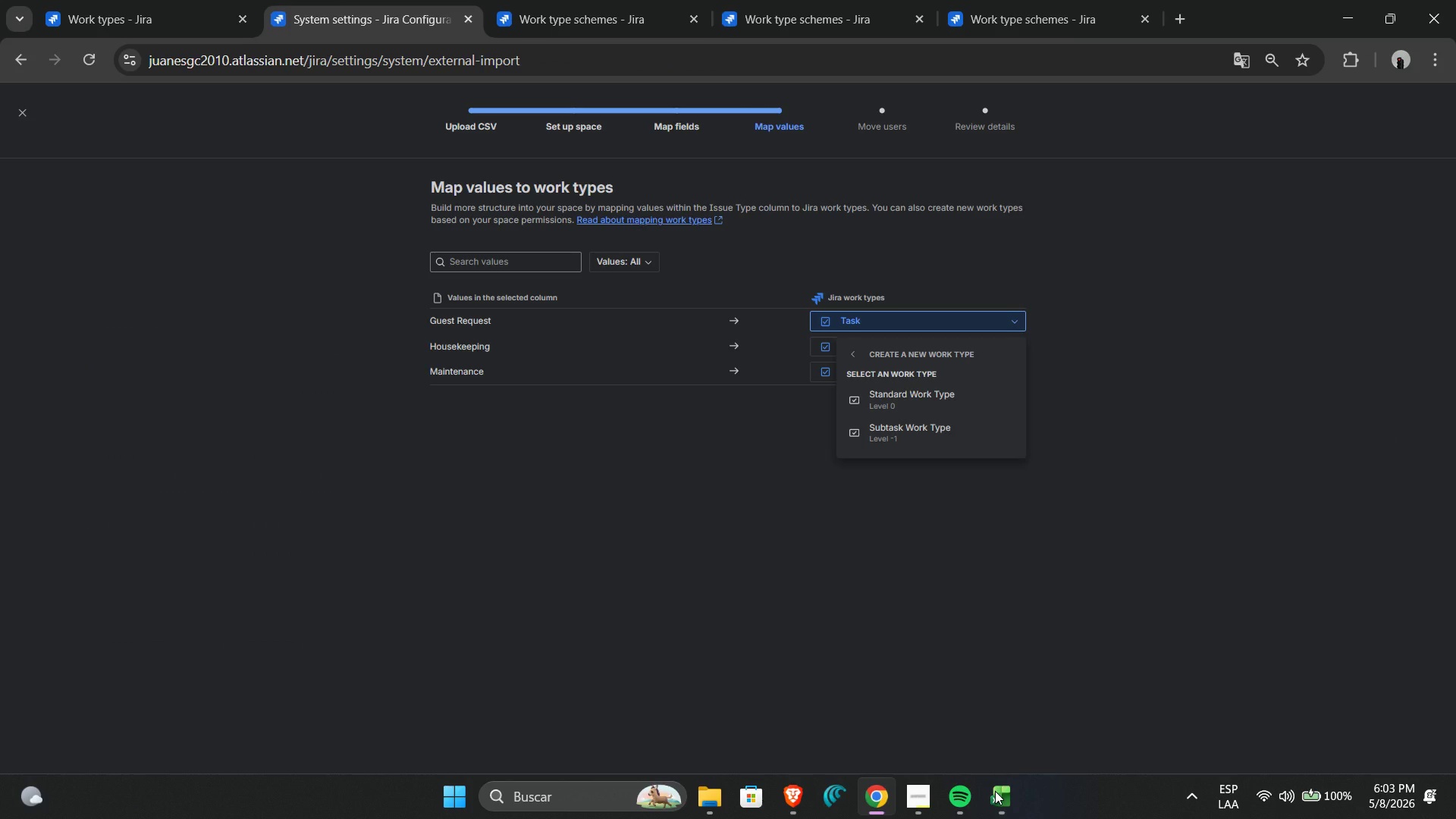 
left_click([995, 791])
 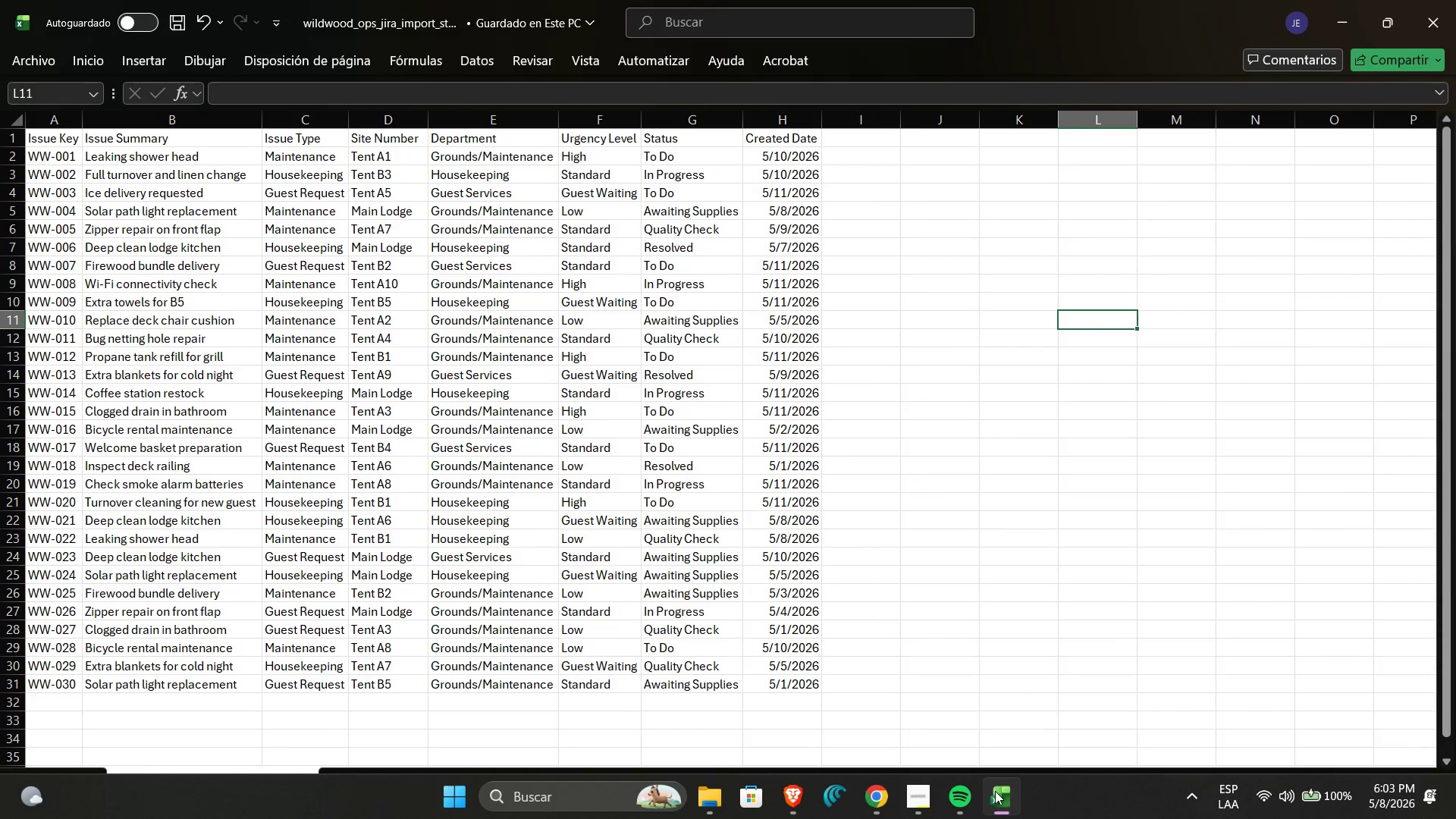 
left_click([995, 791])
 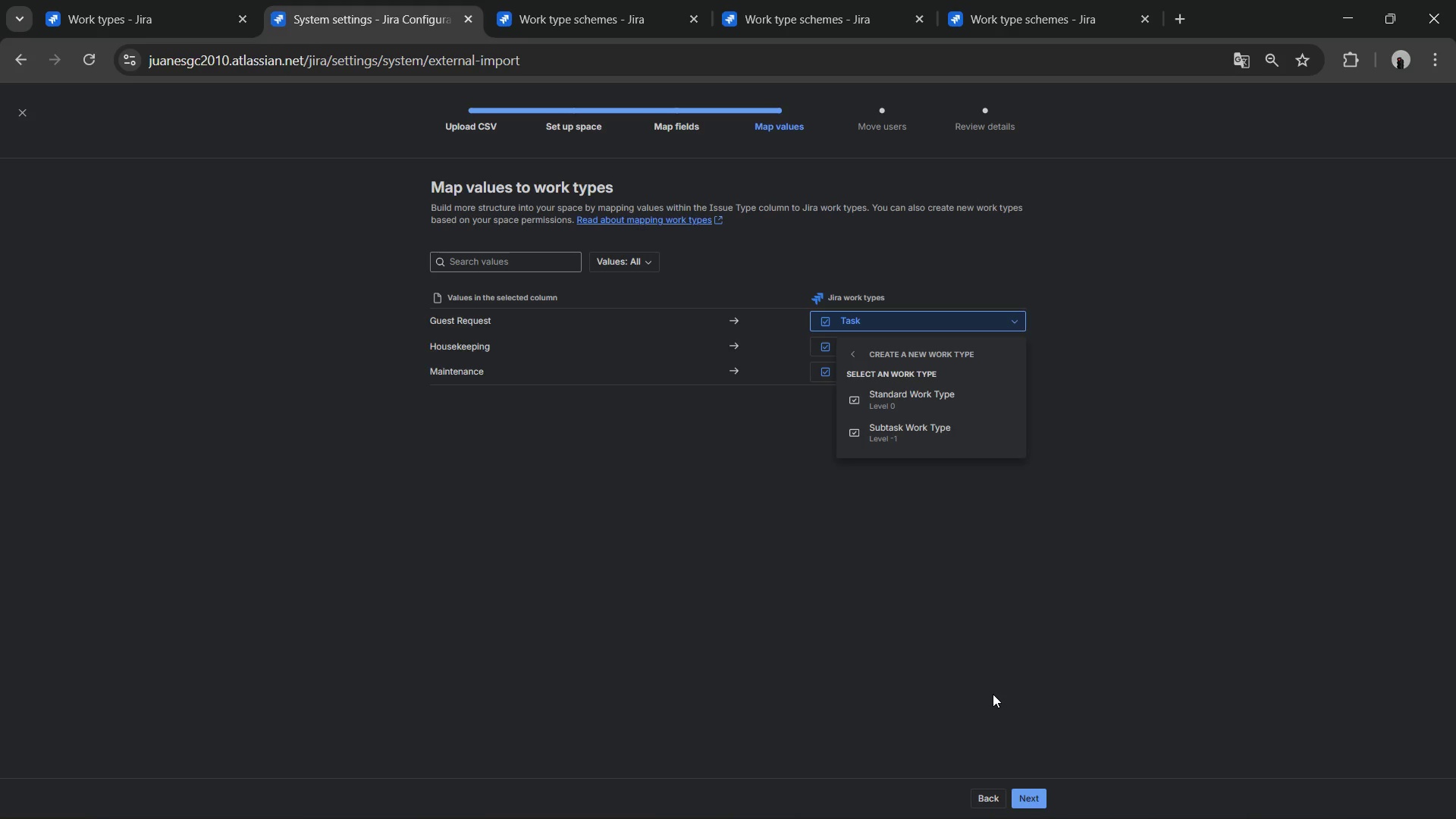 
wait(19.59)
 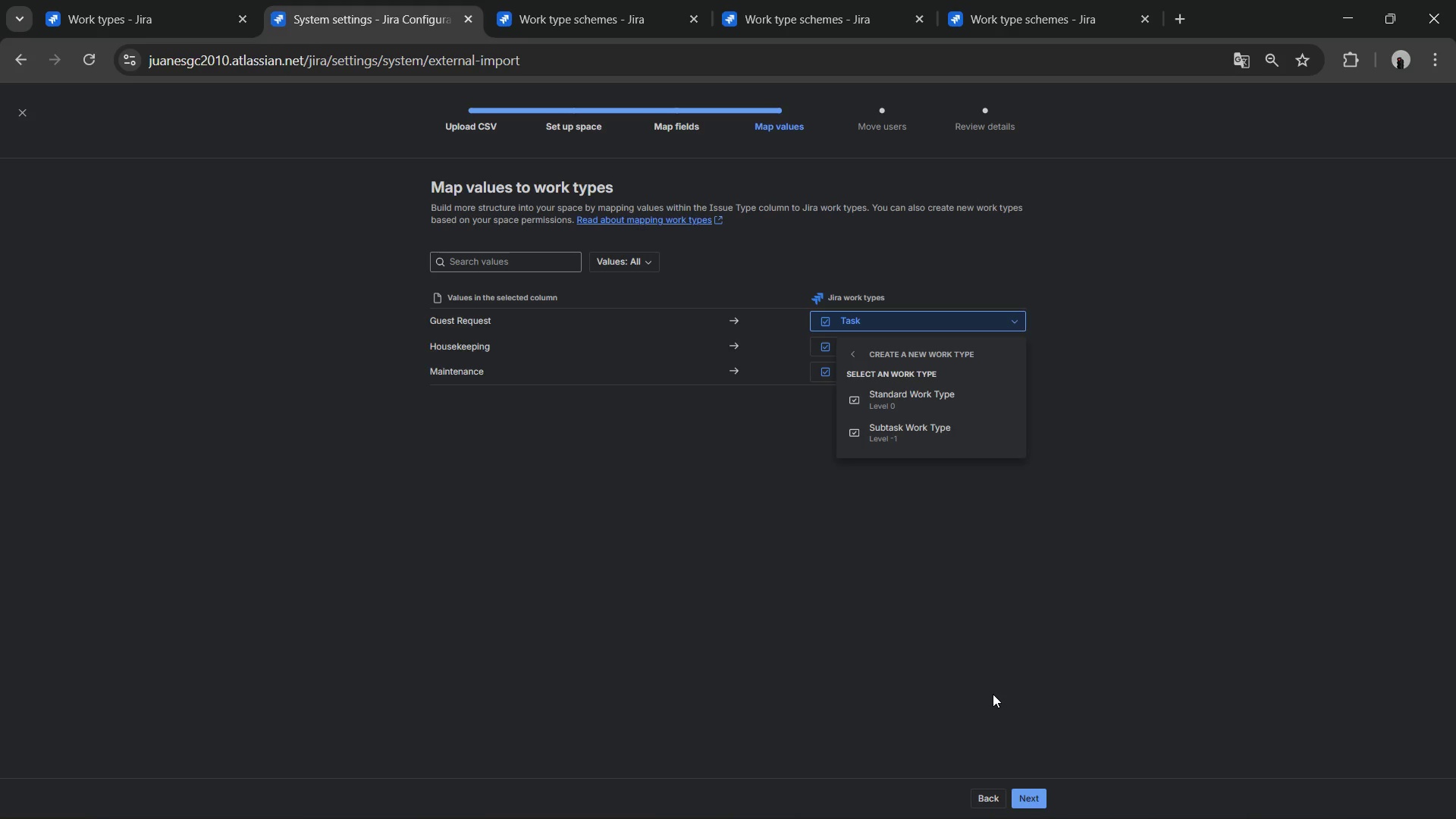 
left_click([1119, 359])
 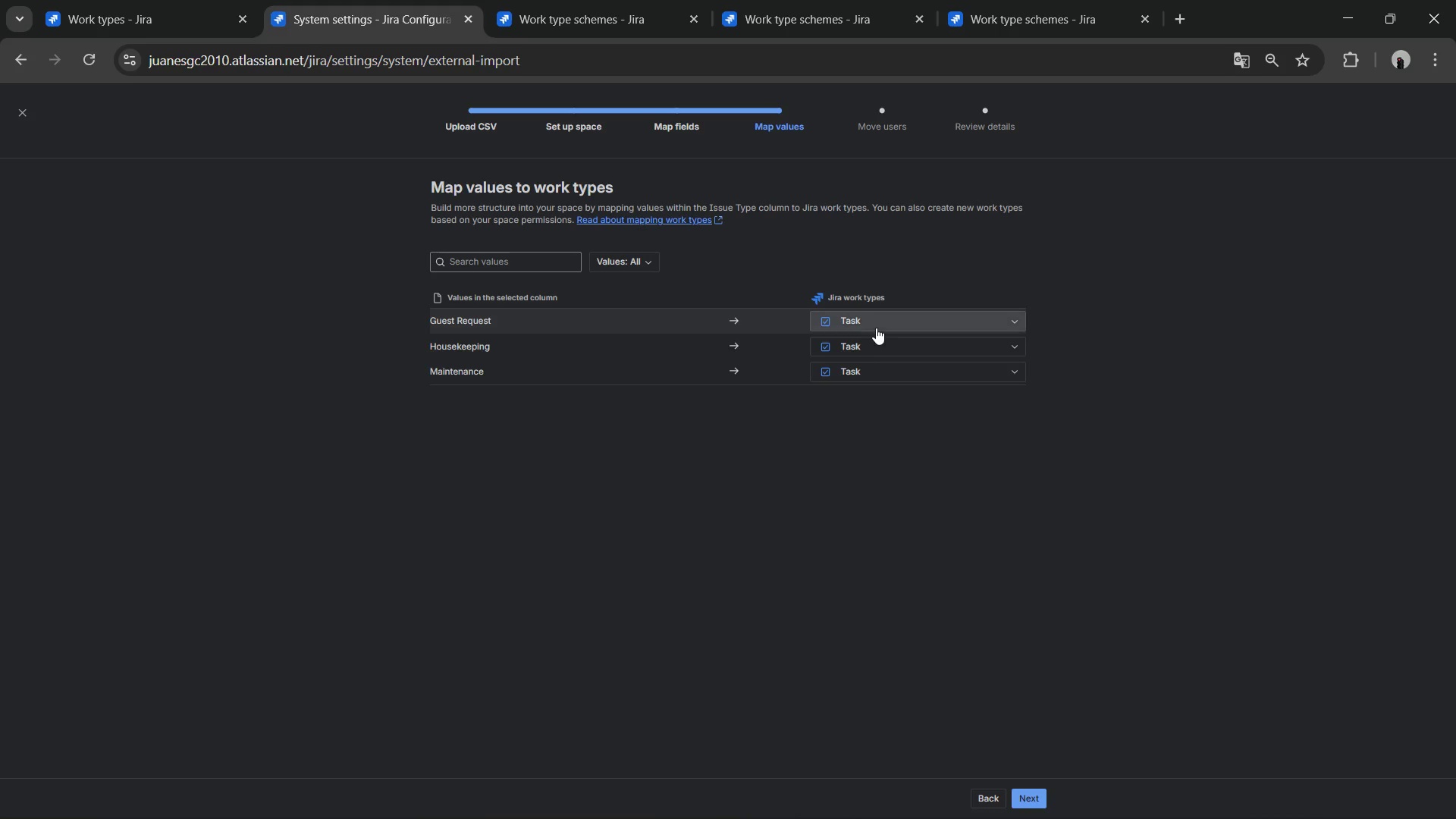 
left_click([877, 327])
 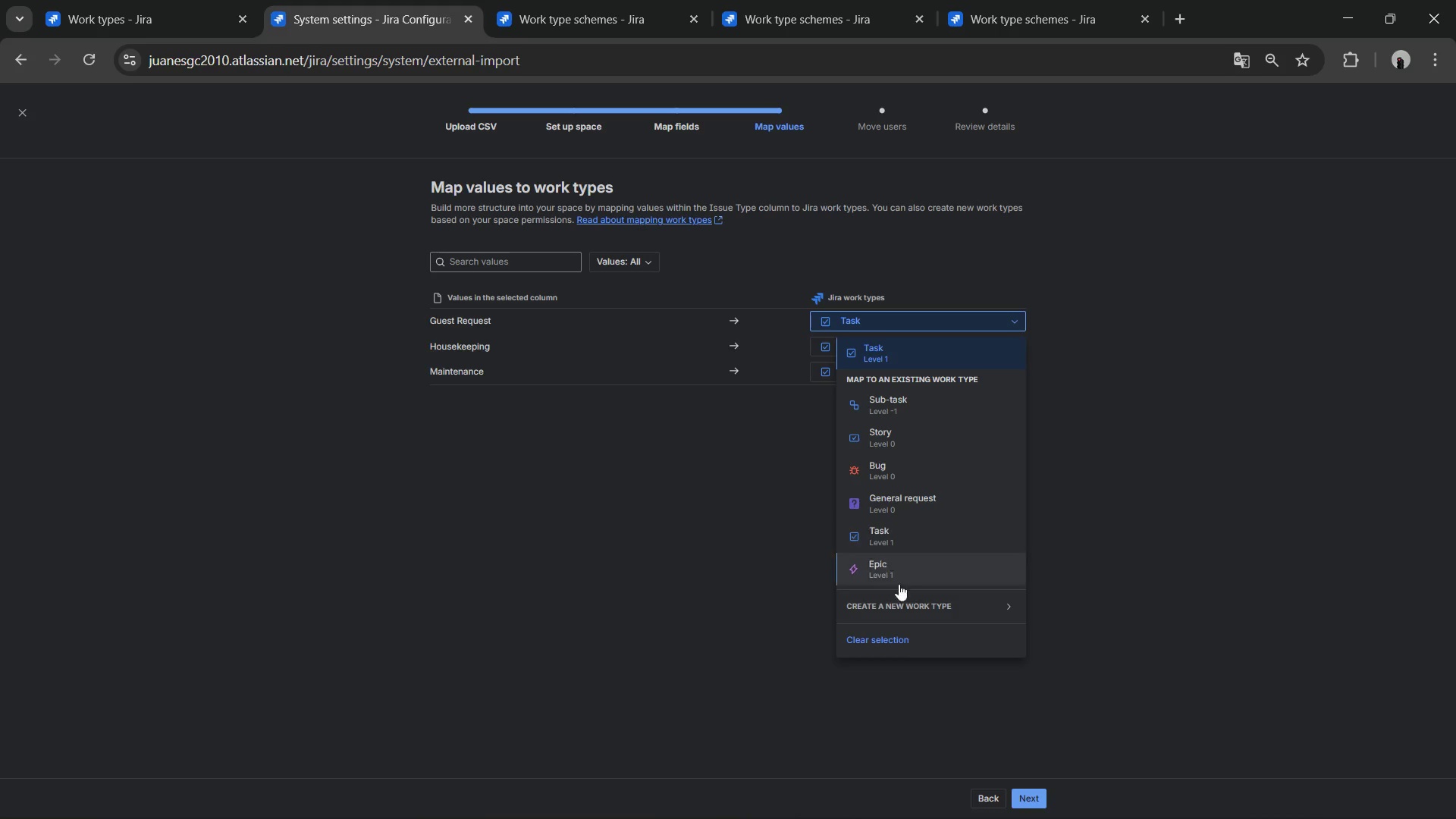 
left_click([905, 616])
 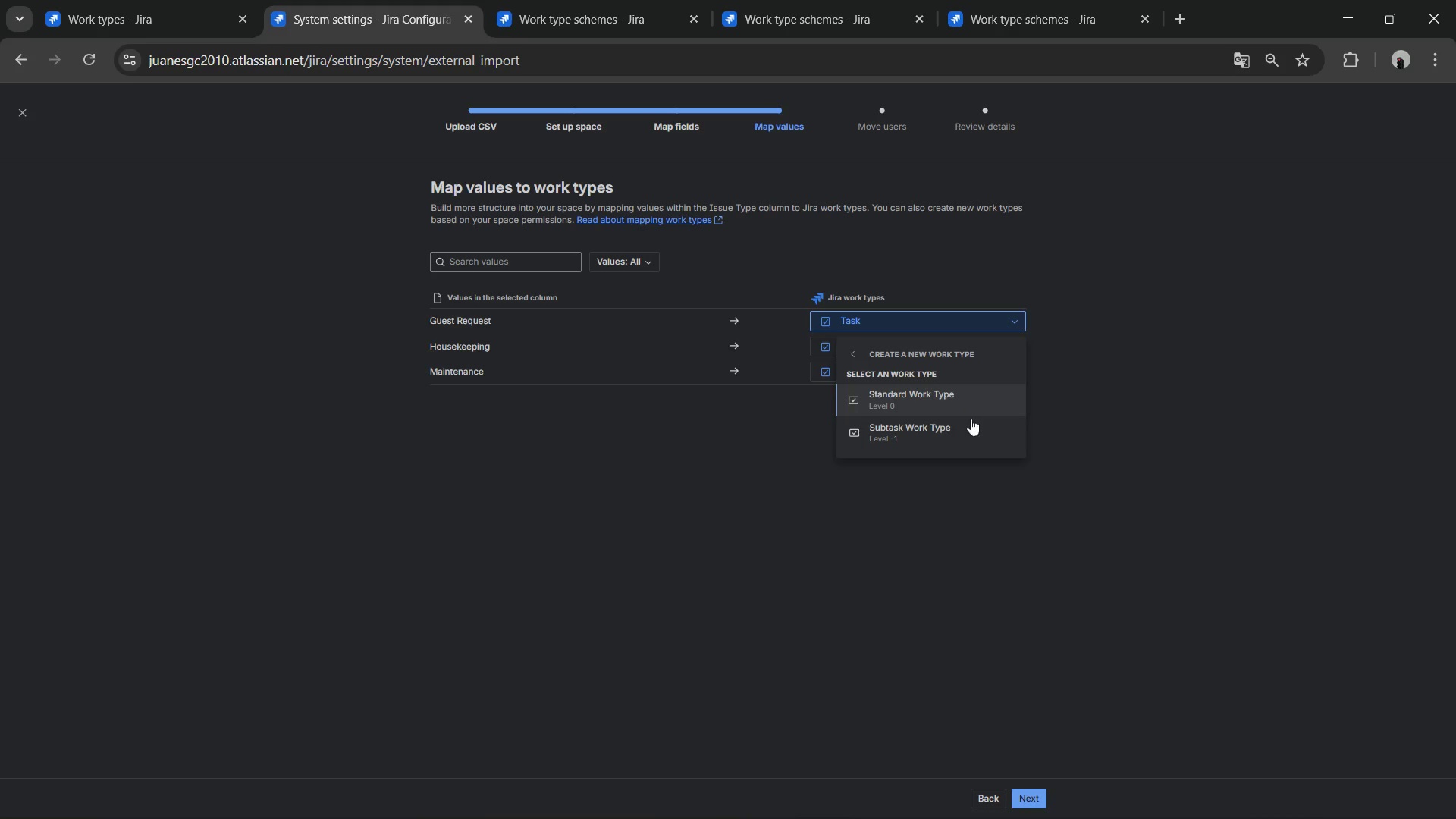 
wait(6.34)
 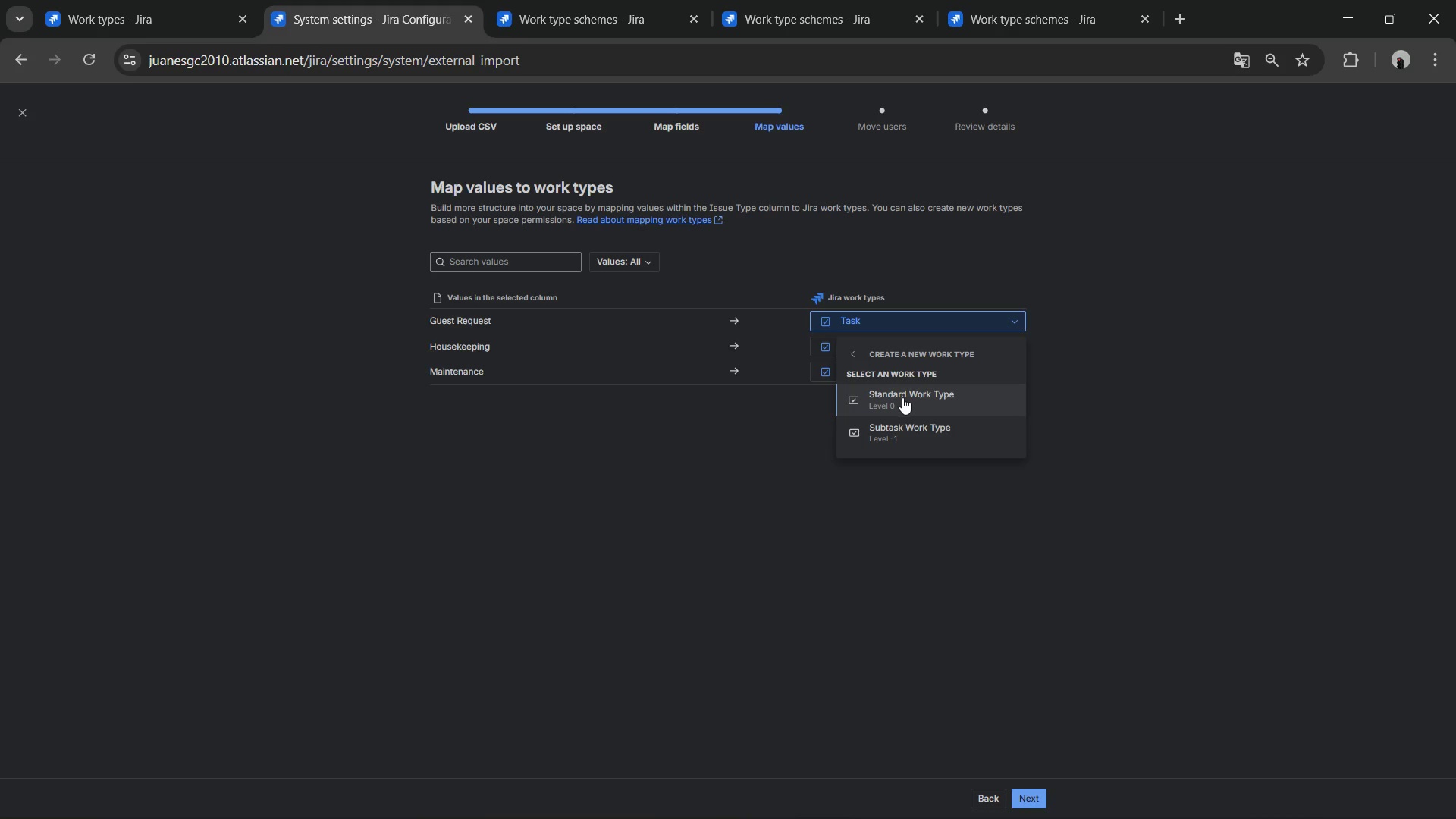 
left_click([999, 797])
 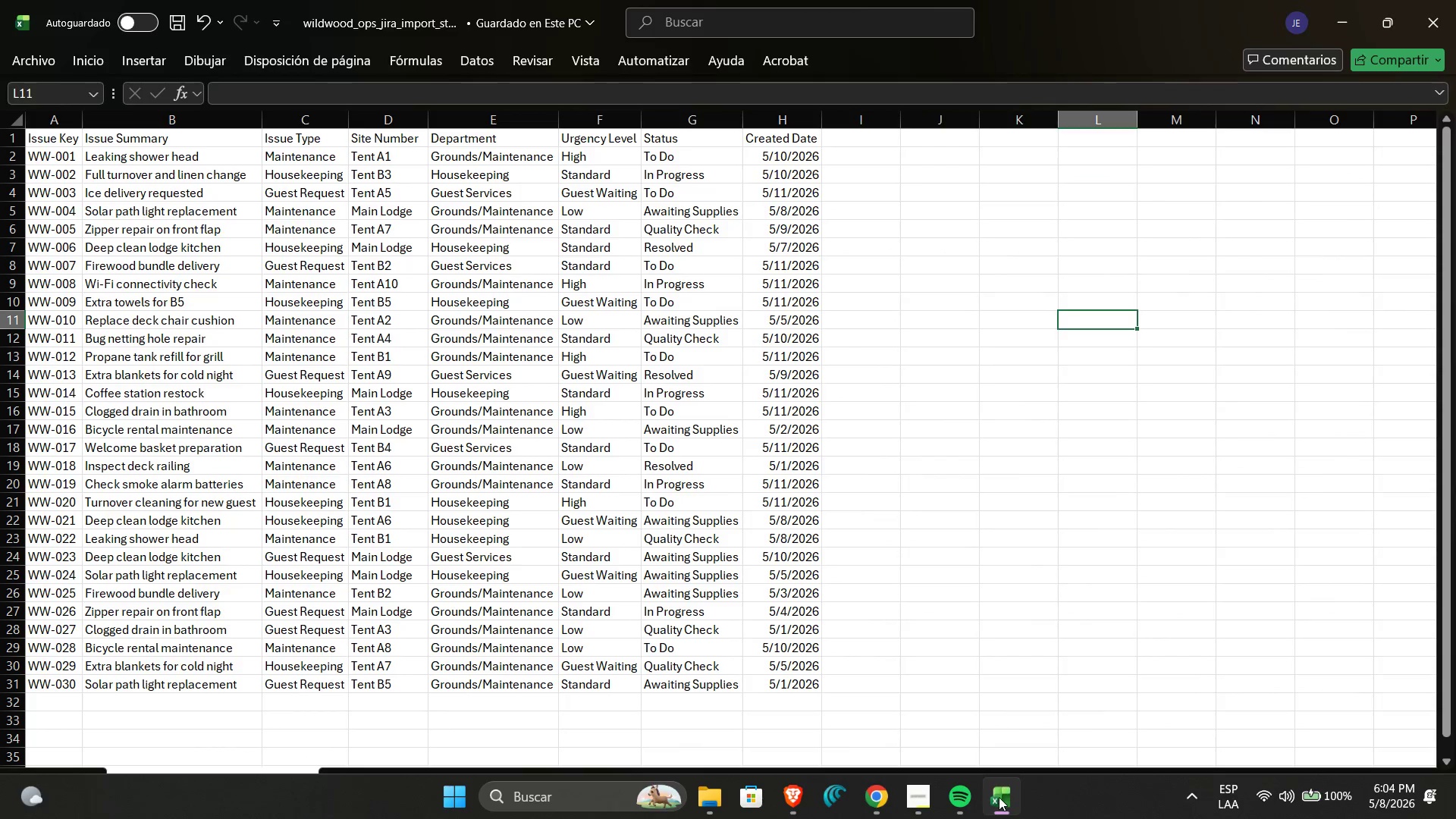 
left_click([999, 797])
 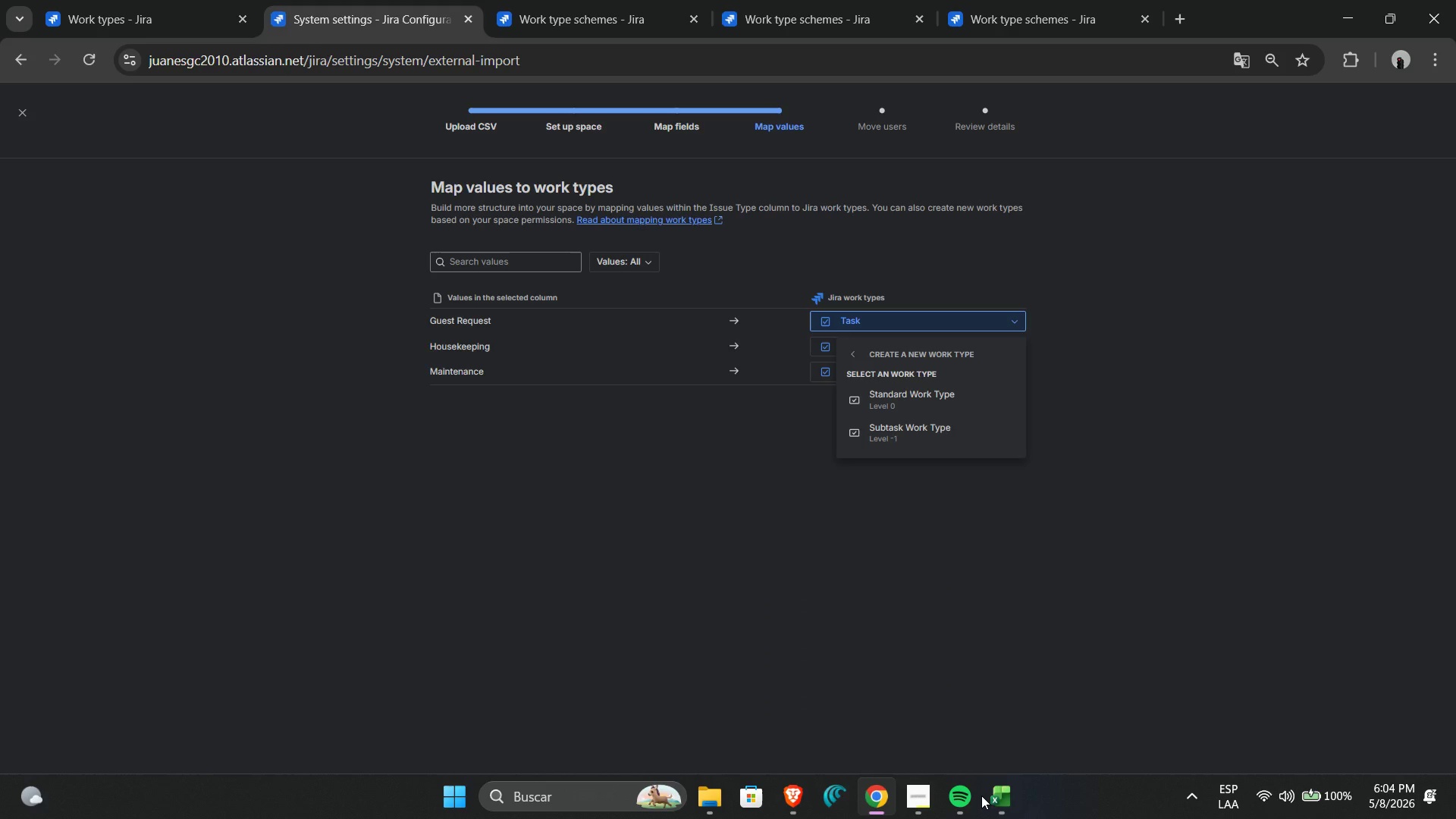 
key(Alt+AltLeft)
 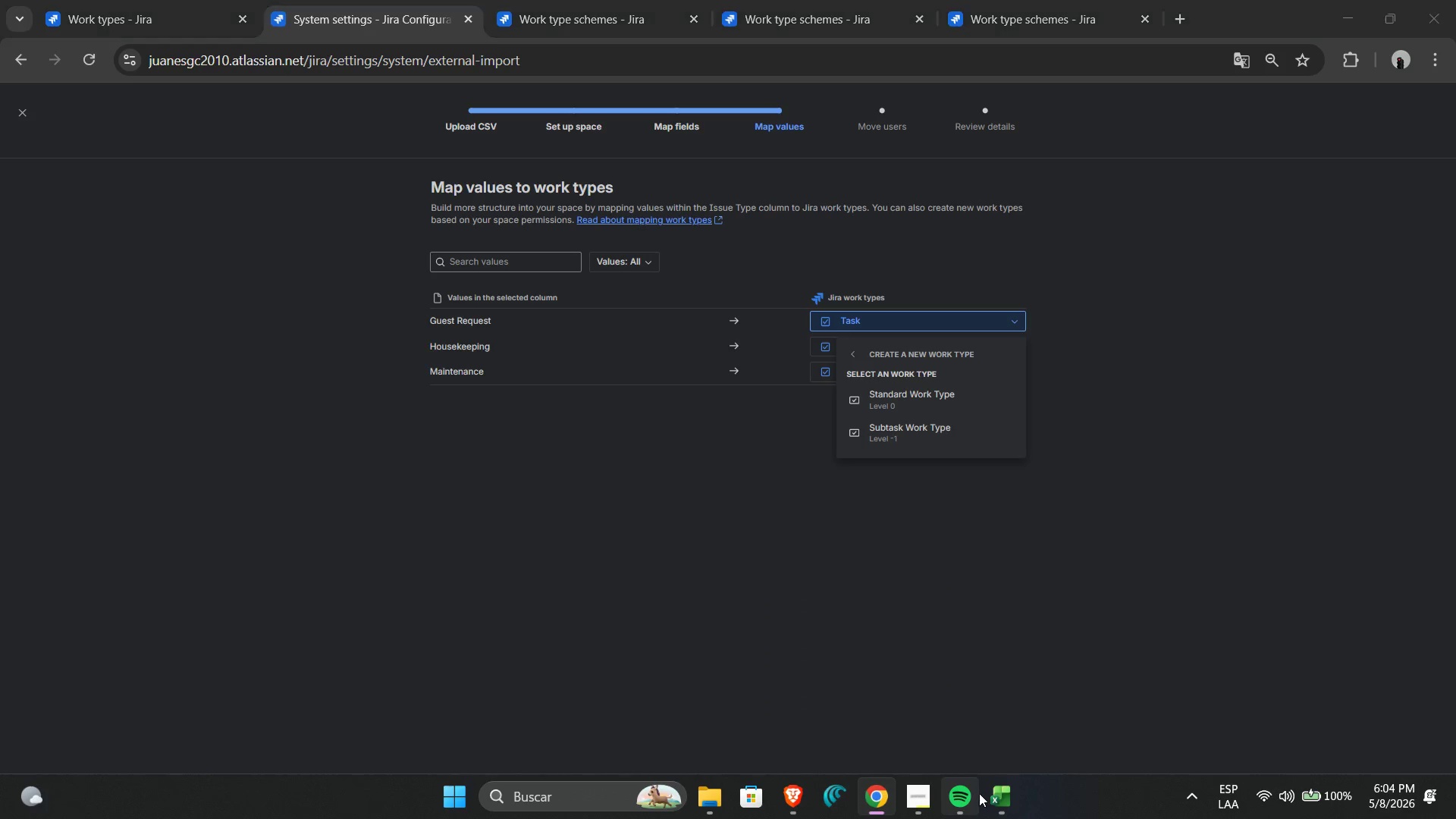 
key(Alt+Tab)
 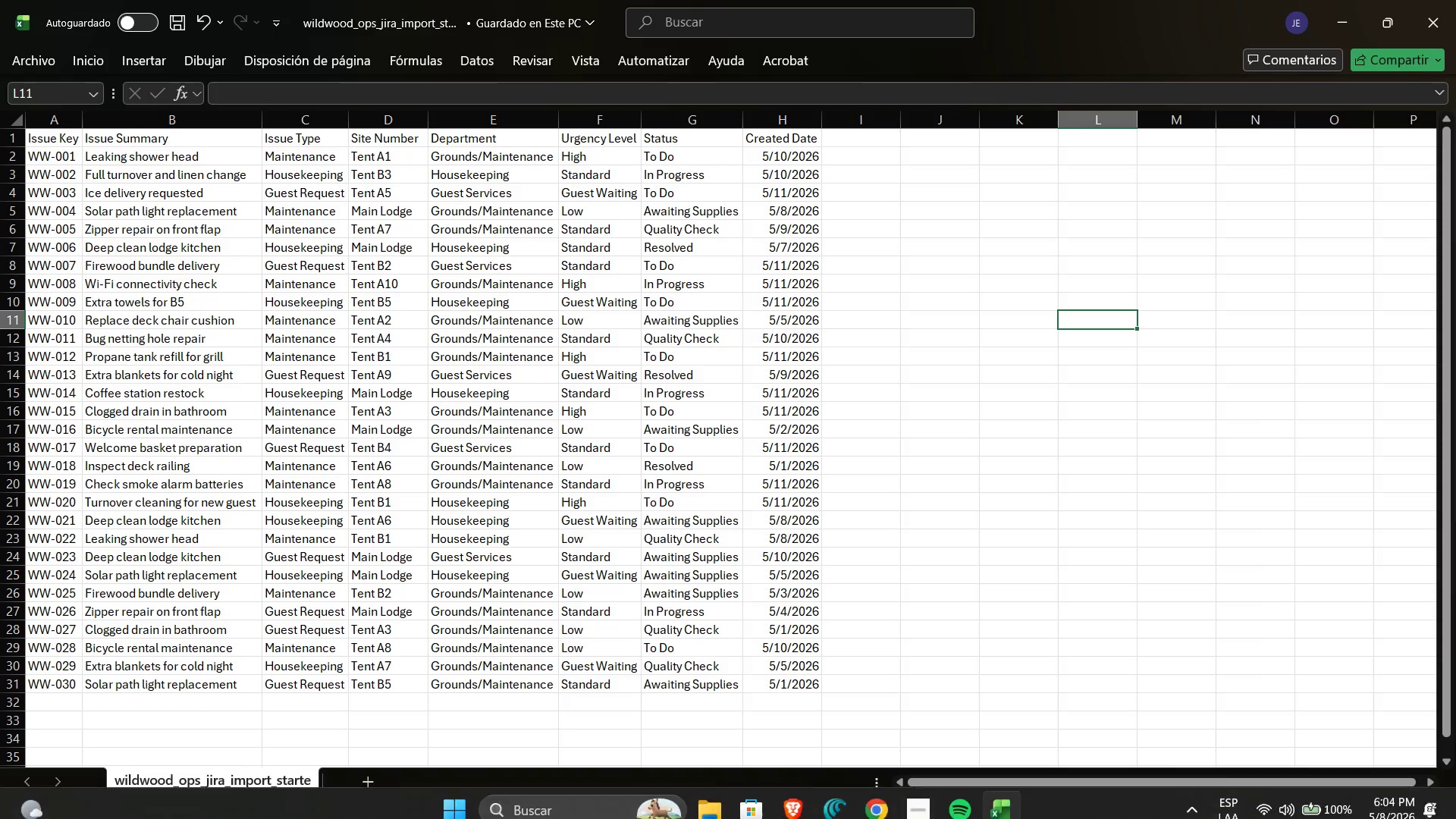 
left_click([921, 802])